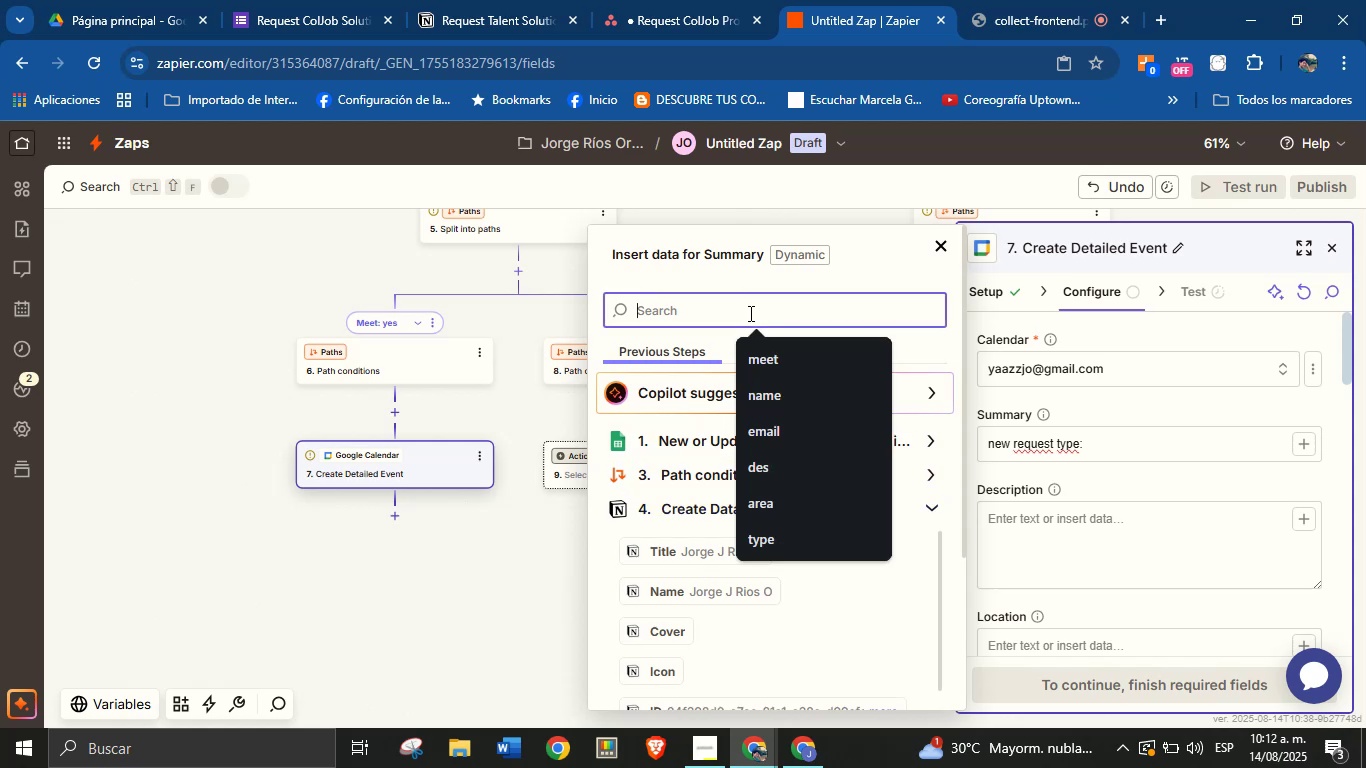 
type(type)
 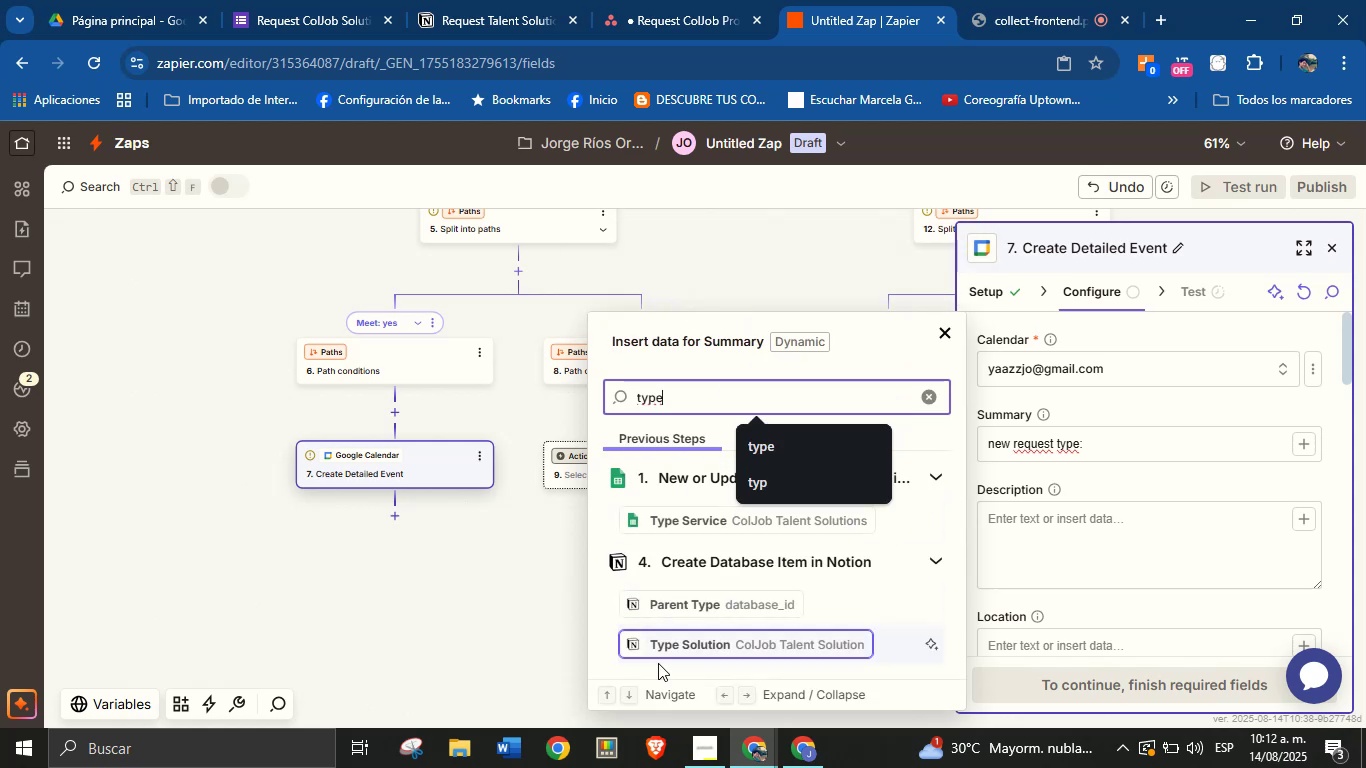 
left_click([702, 655])
 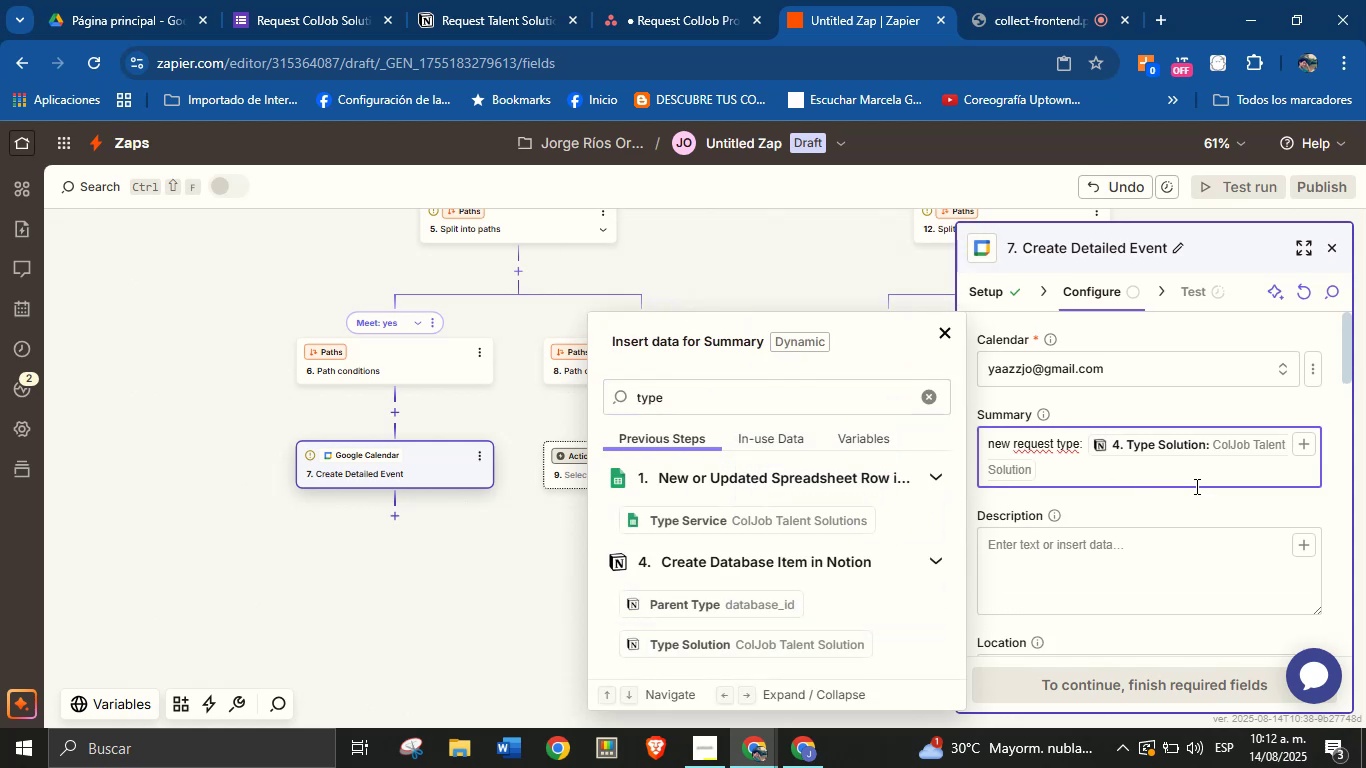 
left_click([1160, 555])
 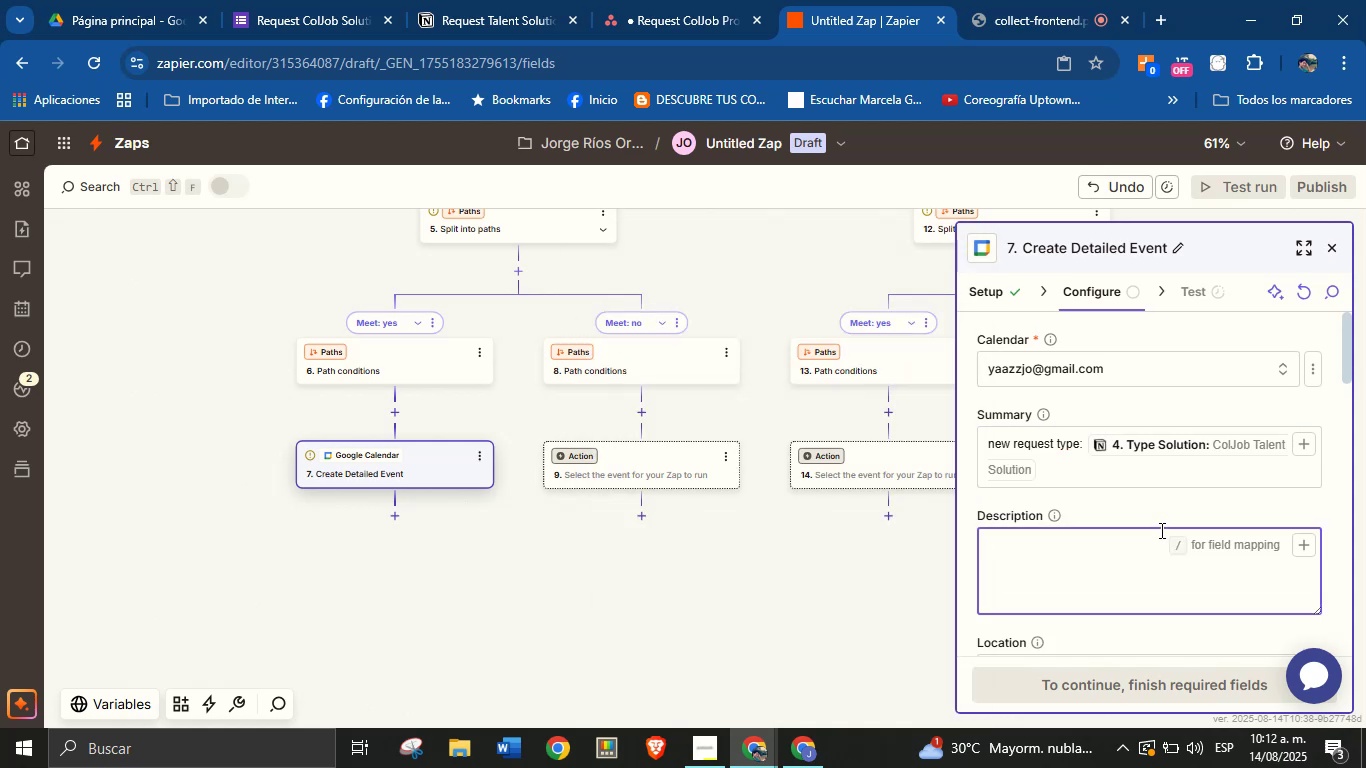 
type(New service request type)
 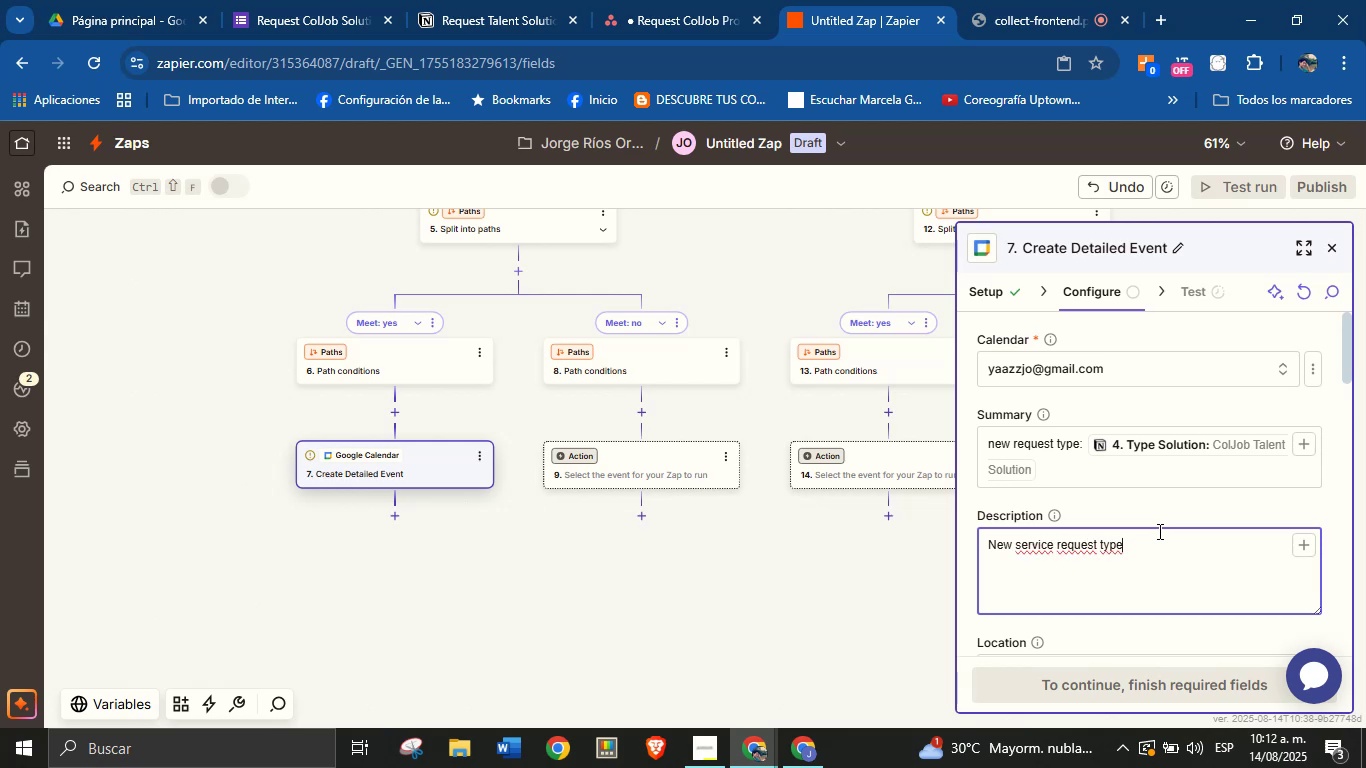 
key(Shift+ShiftRight)
 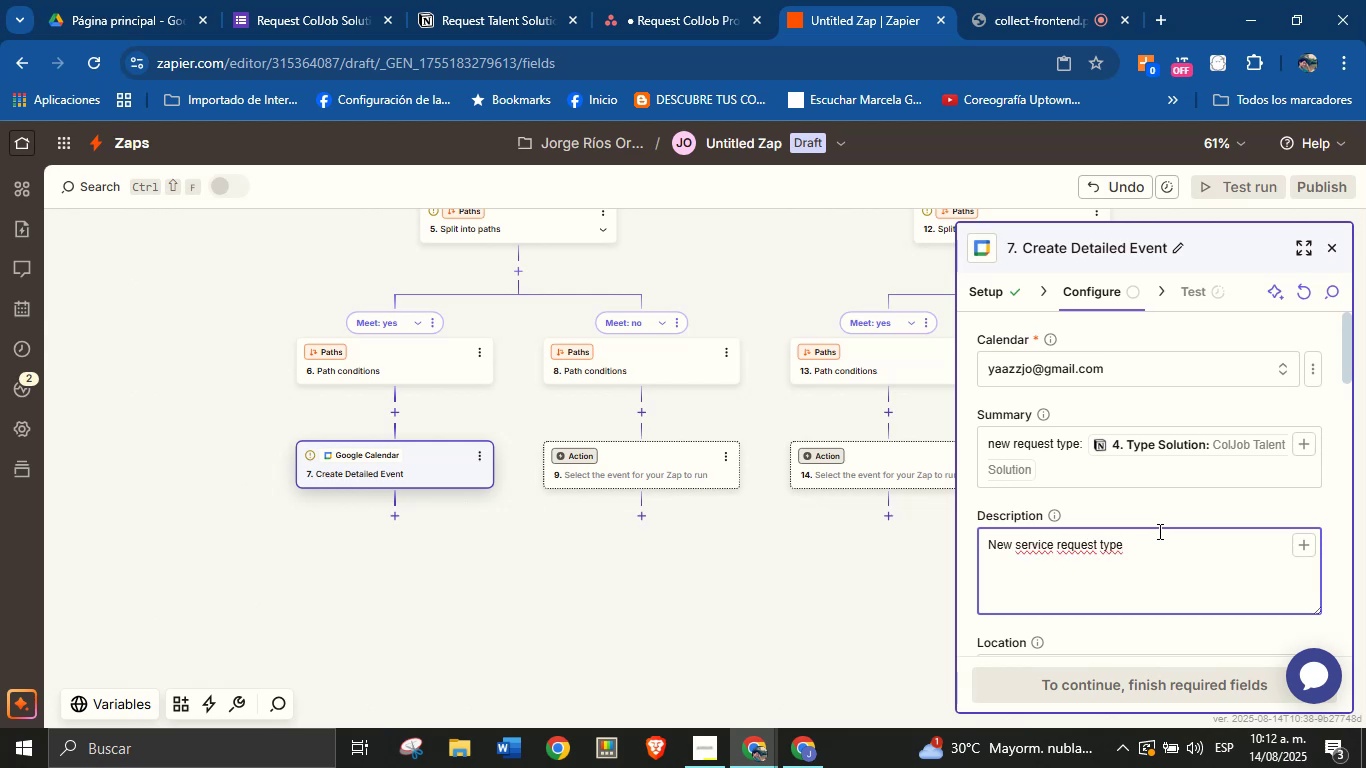 
key(Shift+Period)
 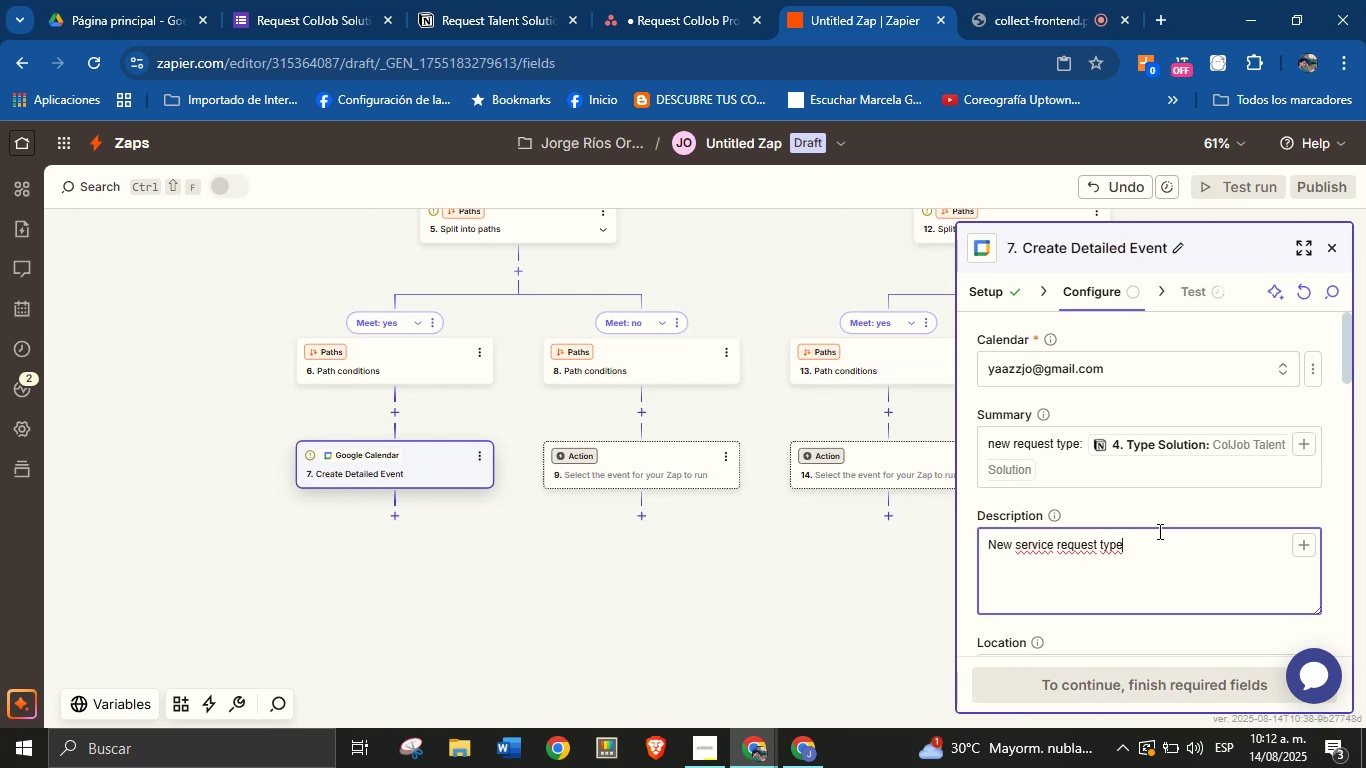 
key(Space)
 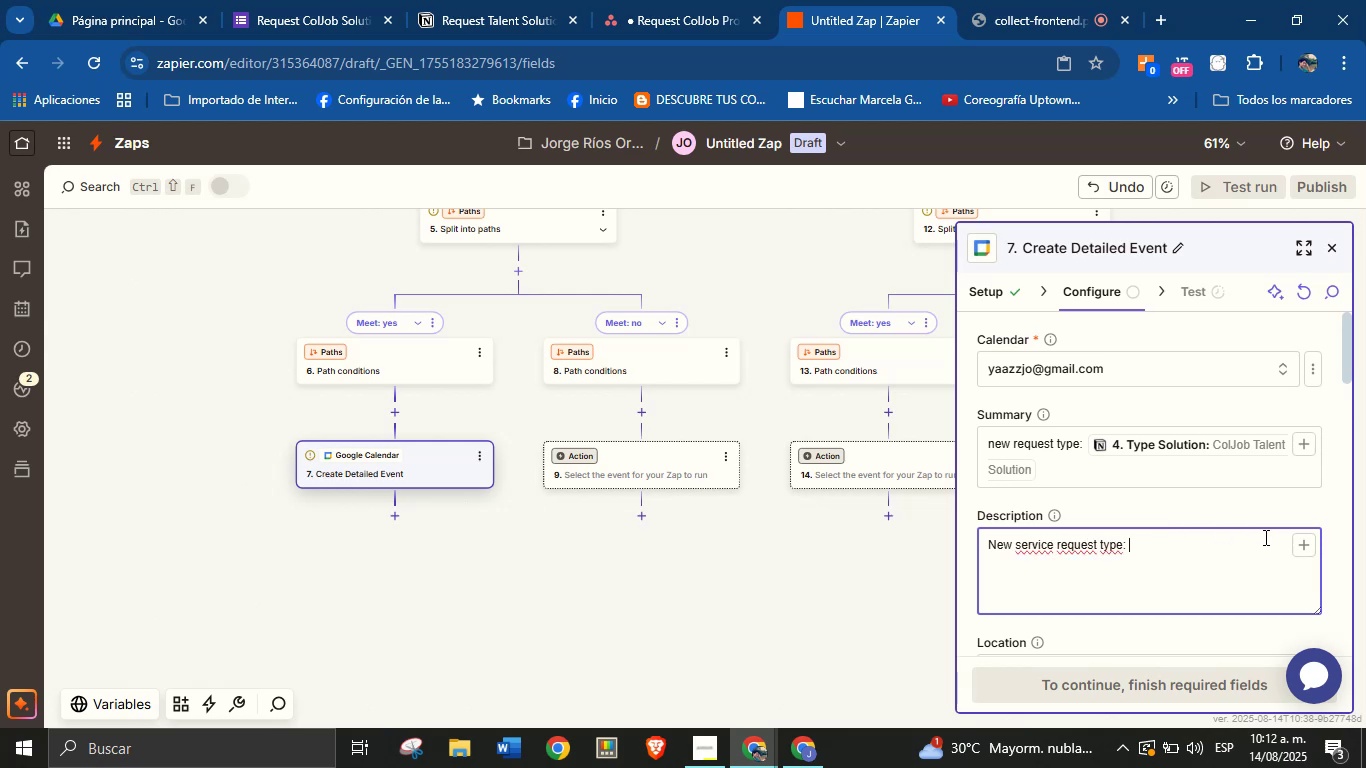 
left_click([1308, 545])
 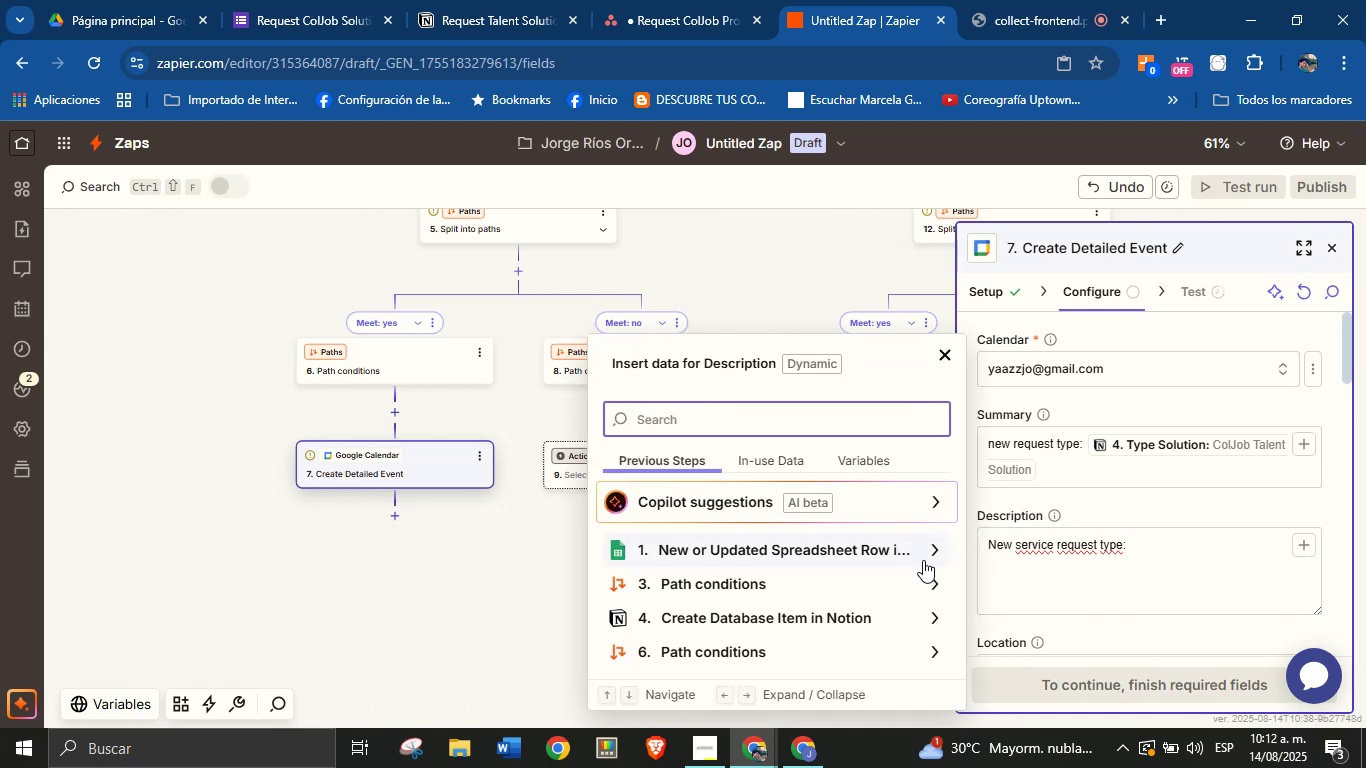 
left_click([936, 613])
 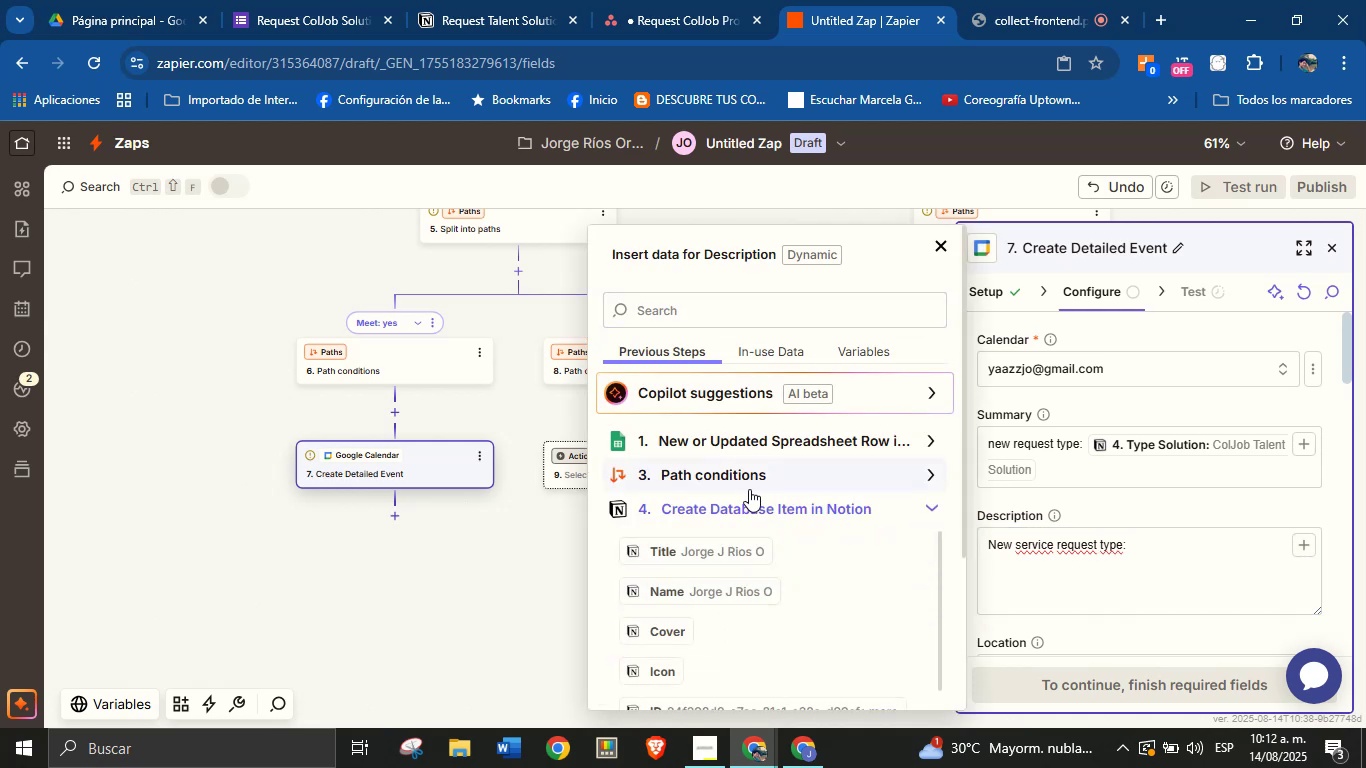 
wait(5.29)
 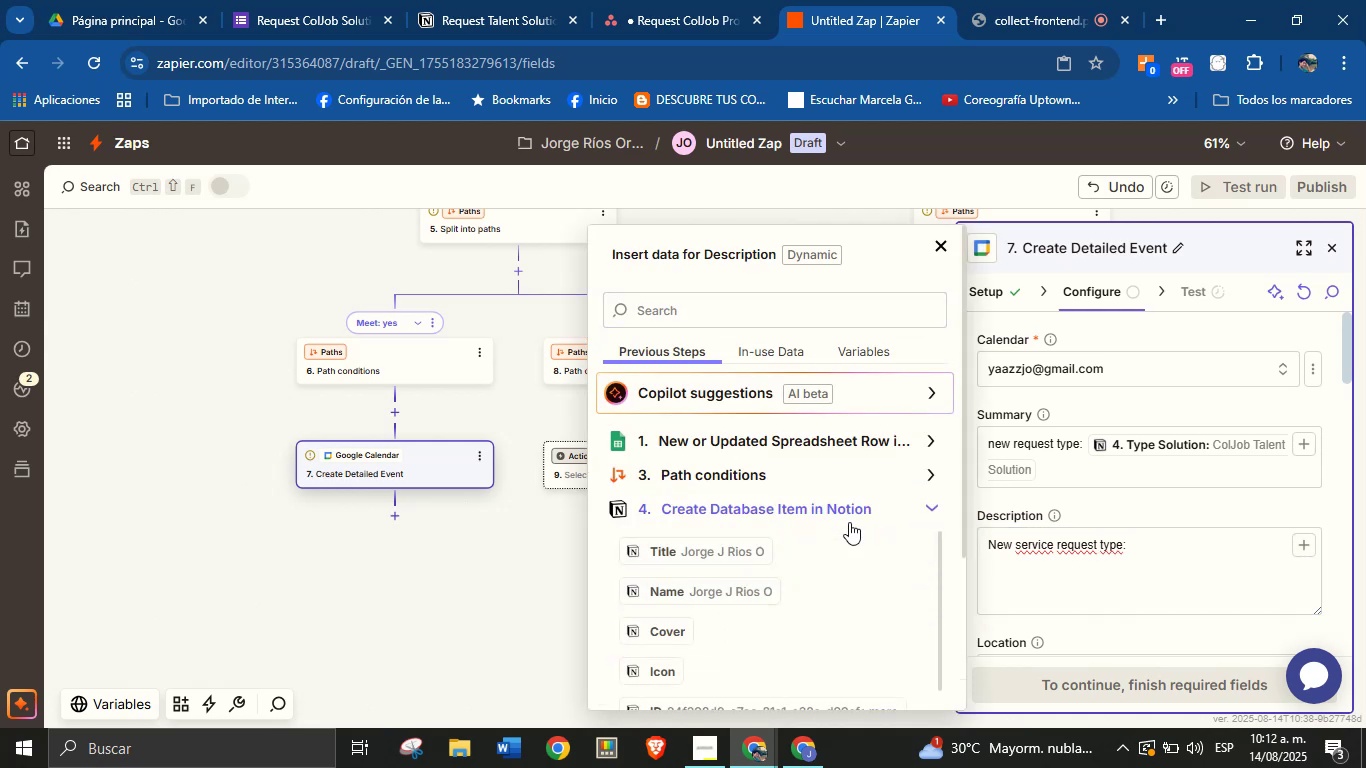 
scroll: coordinate [764, 532], scroll_direction: down, amount: 4.0
 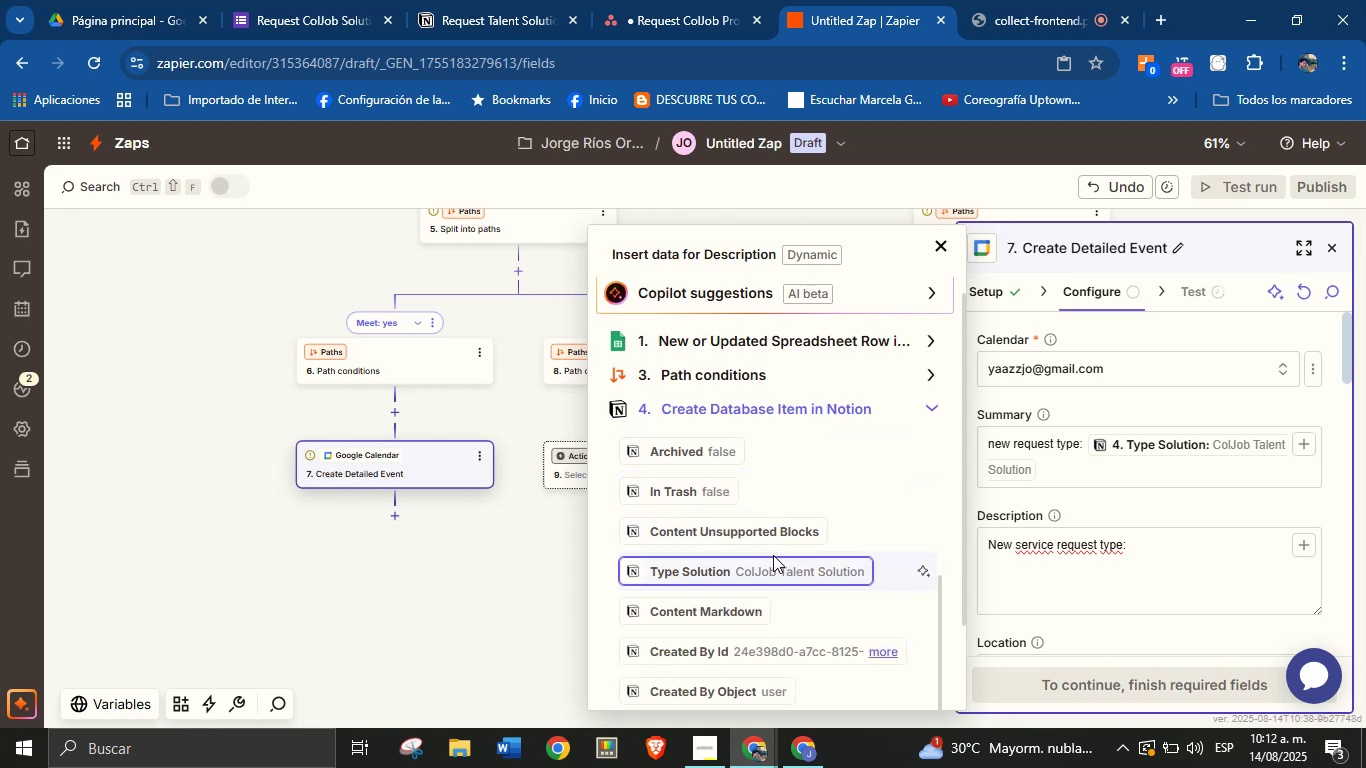 
left_click([773, 559])
 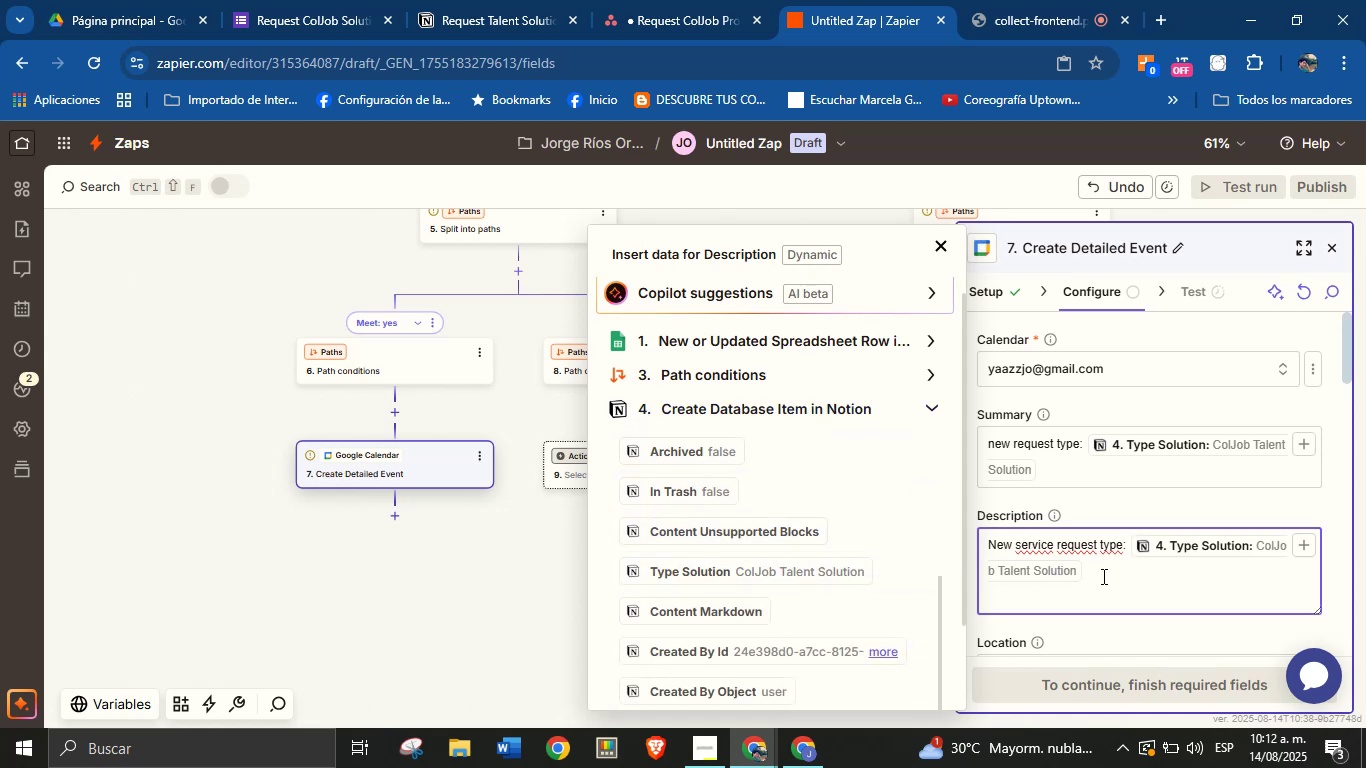 
key(Enter)
 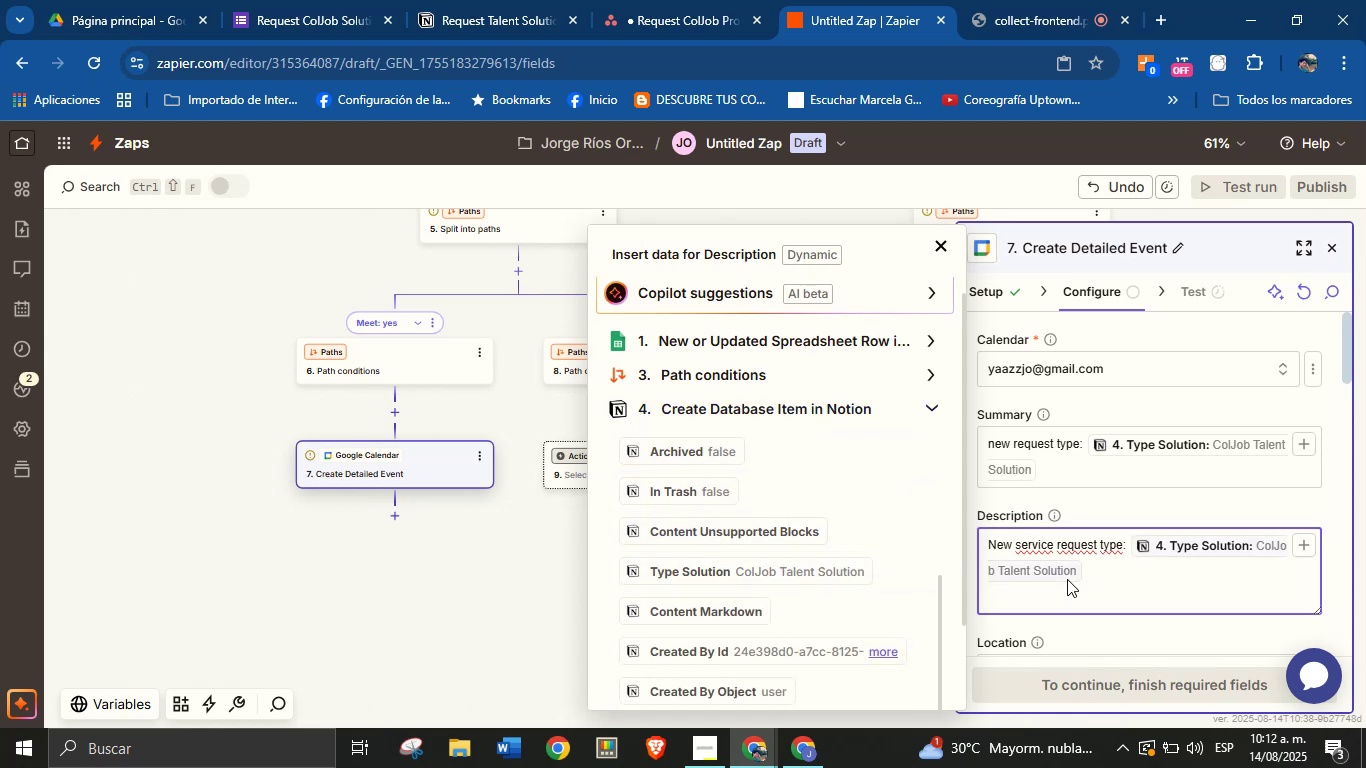 
left_click([1051, 586])
 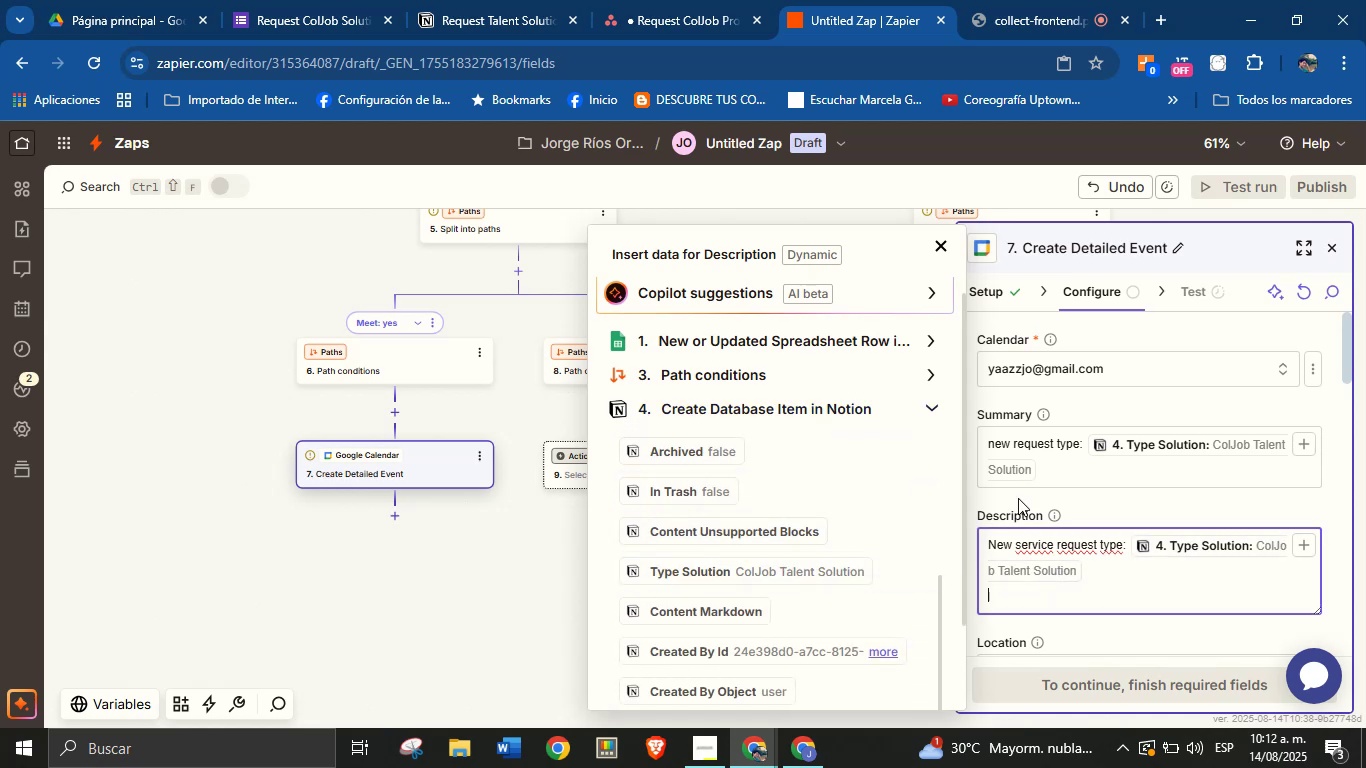 
scroll: coordinate [856, 522], scroll_direction: up, amount: 9.0
 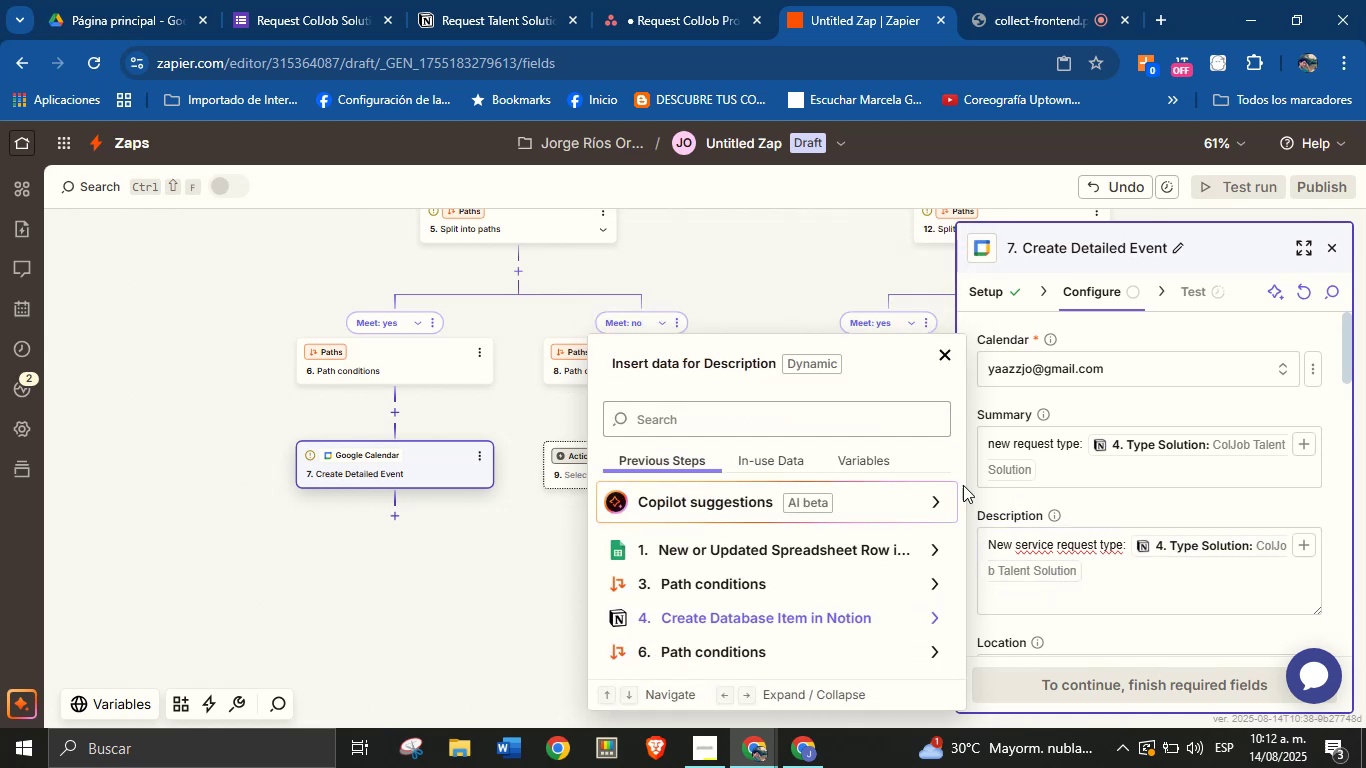 
left_click([1020, 593])
 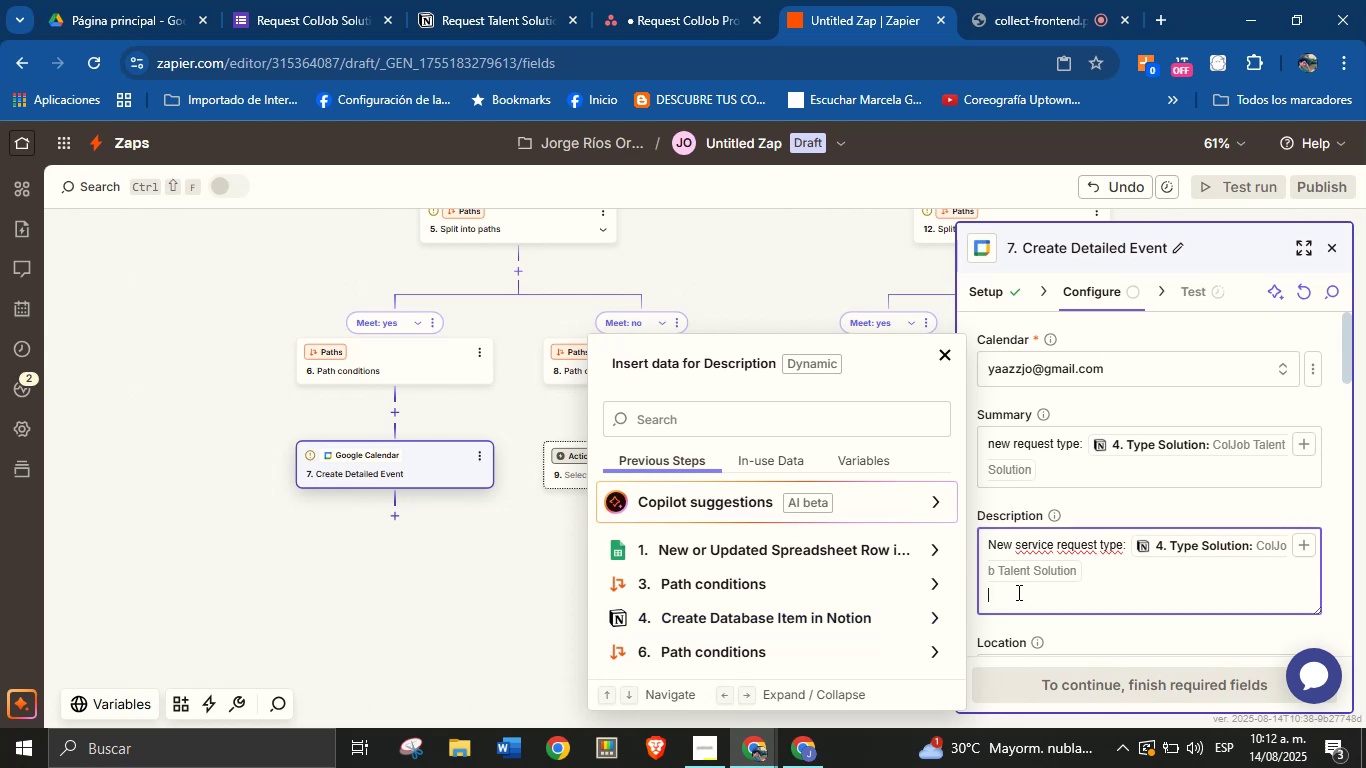 
key(CapsLock)
 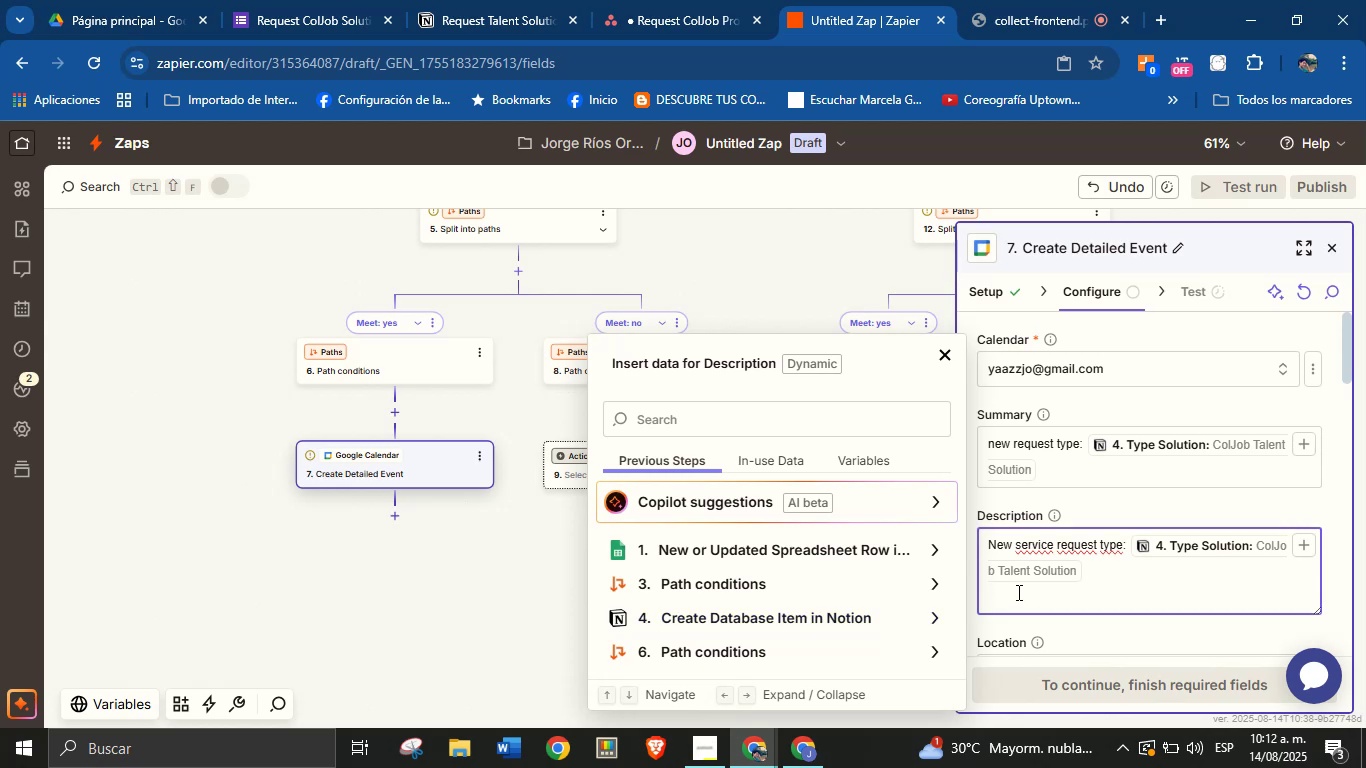 
key(N)
 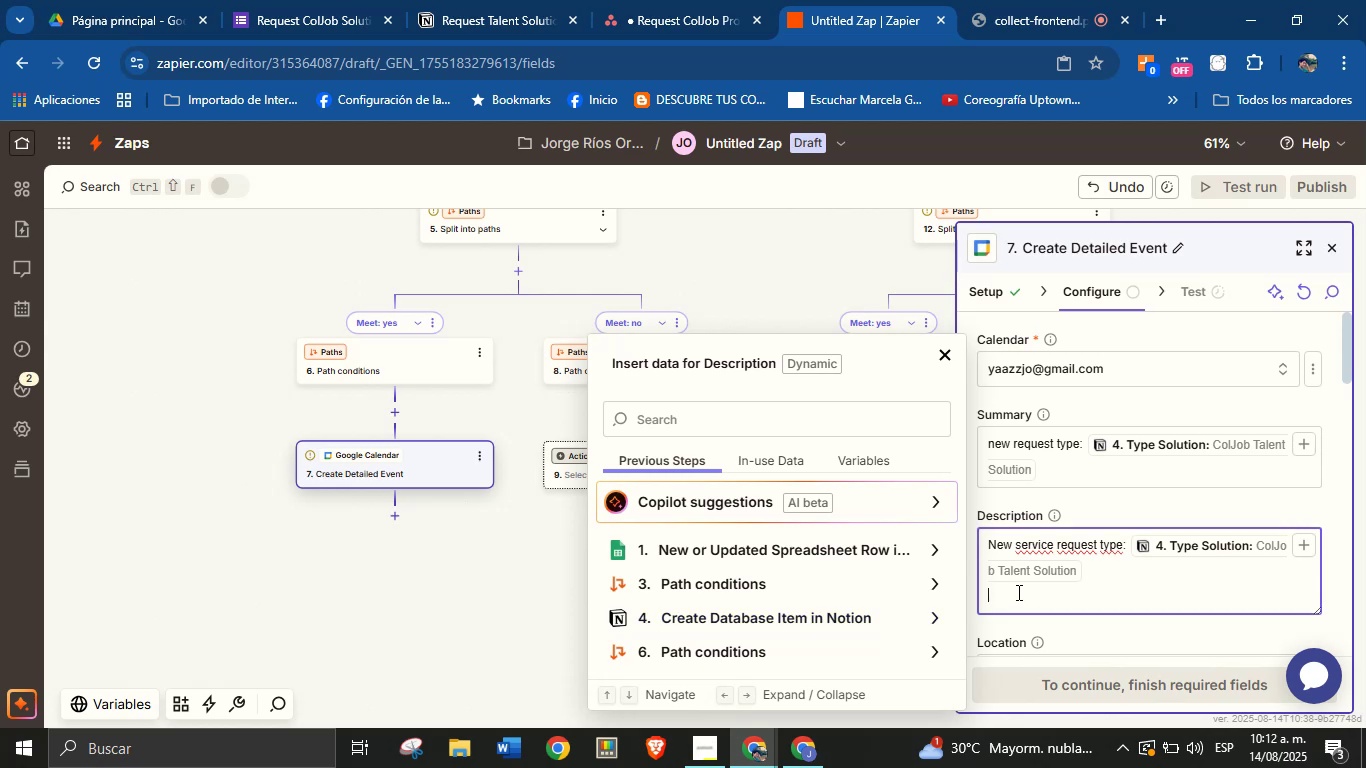 
key(CapsLock)
 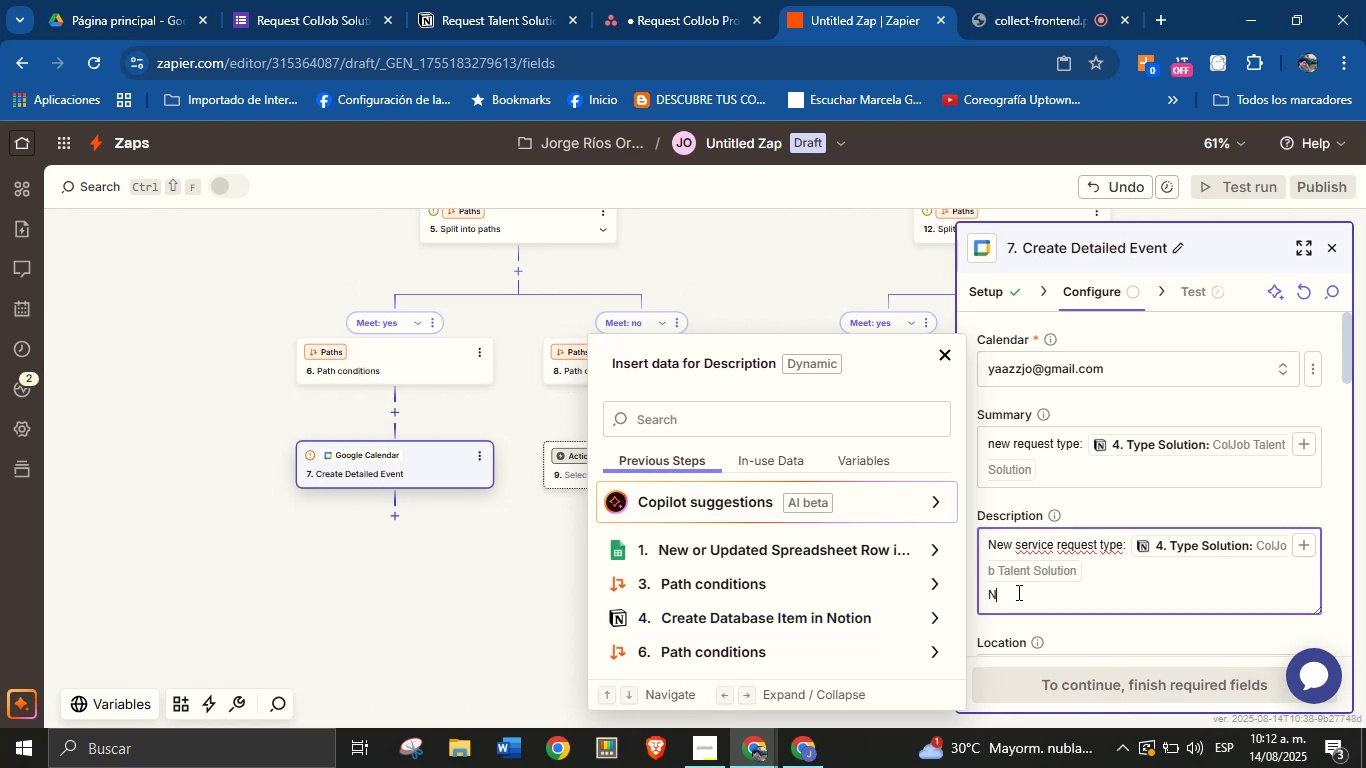 
key(Backspace)
 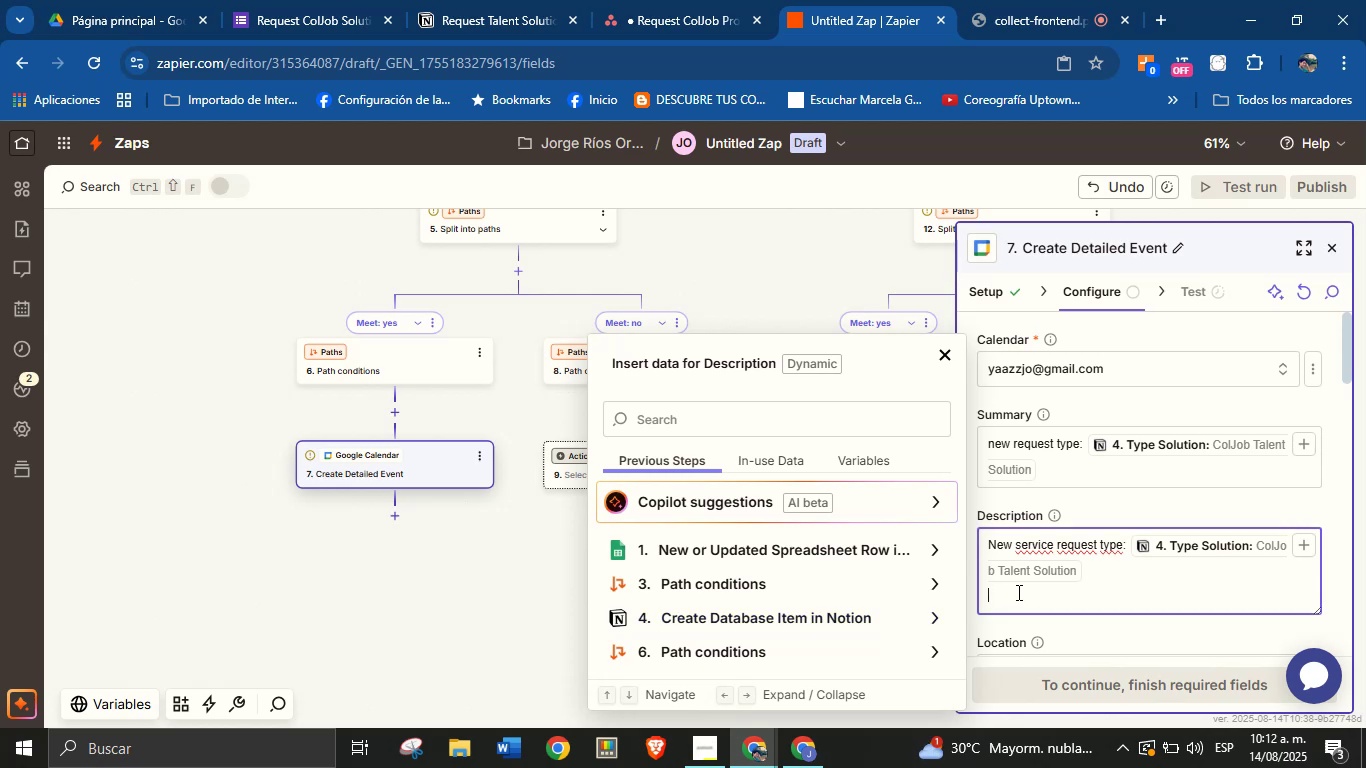 
wait(6.28)
 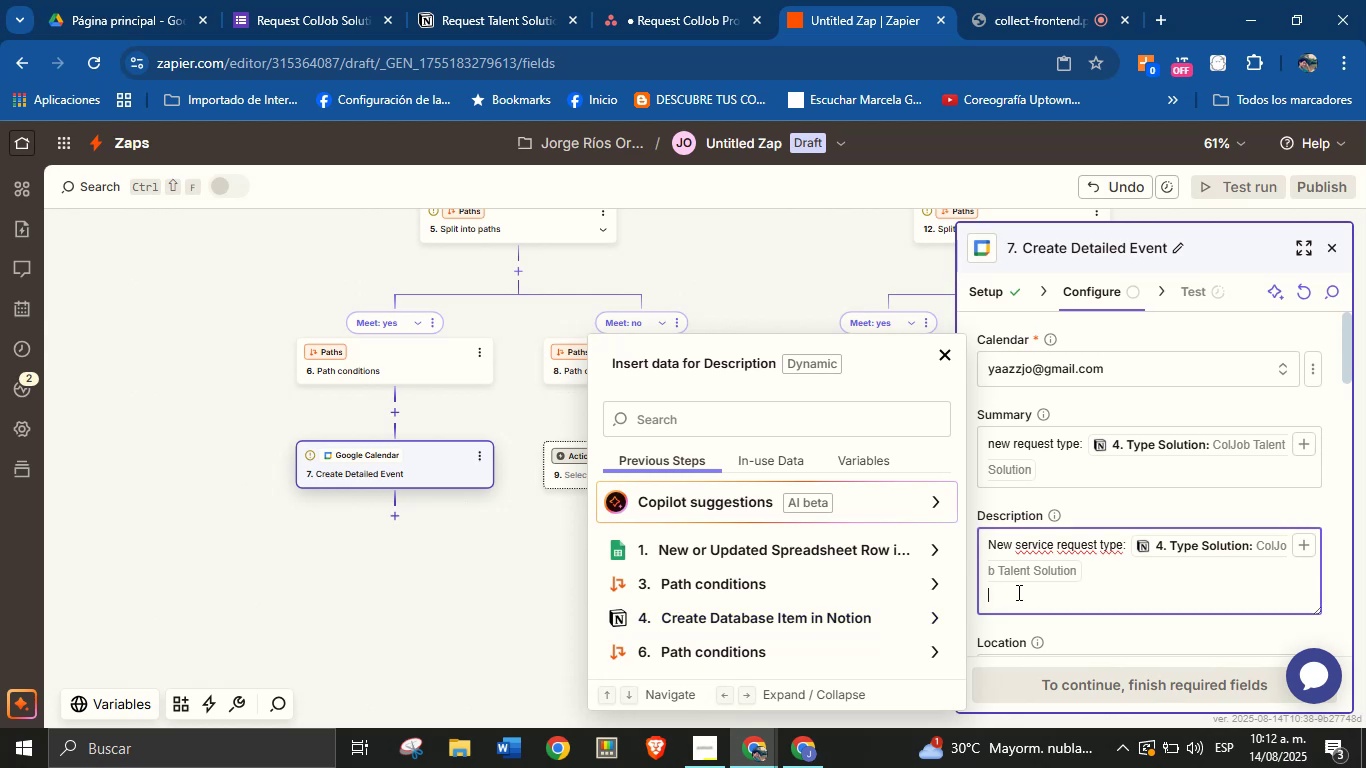 
key(CapsLock)
 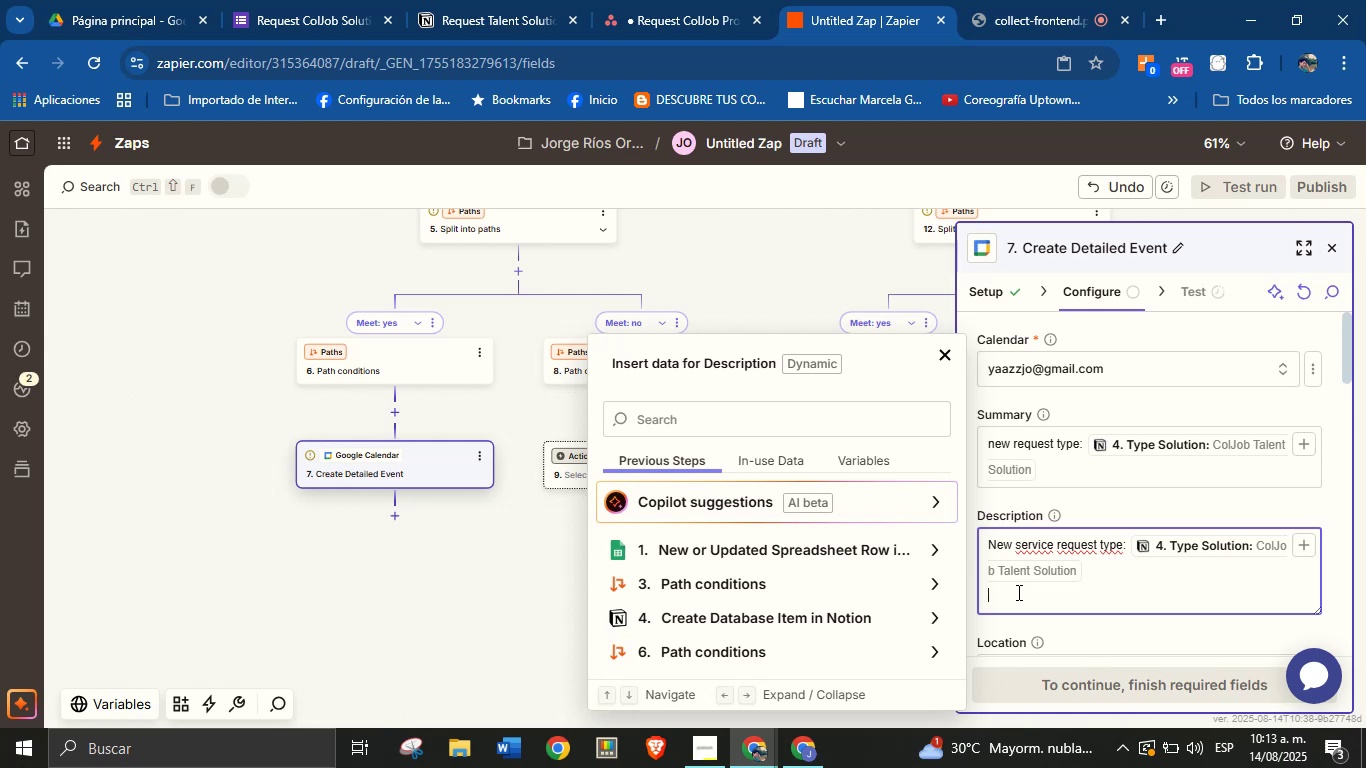 
wait(6.53)
 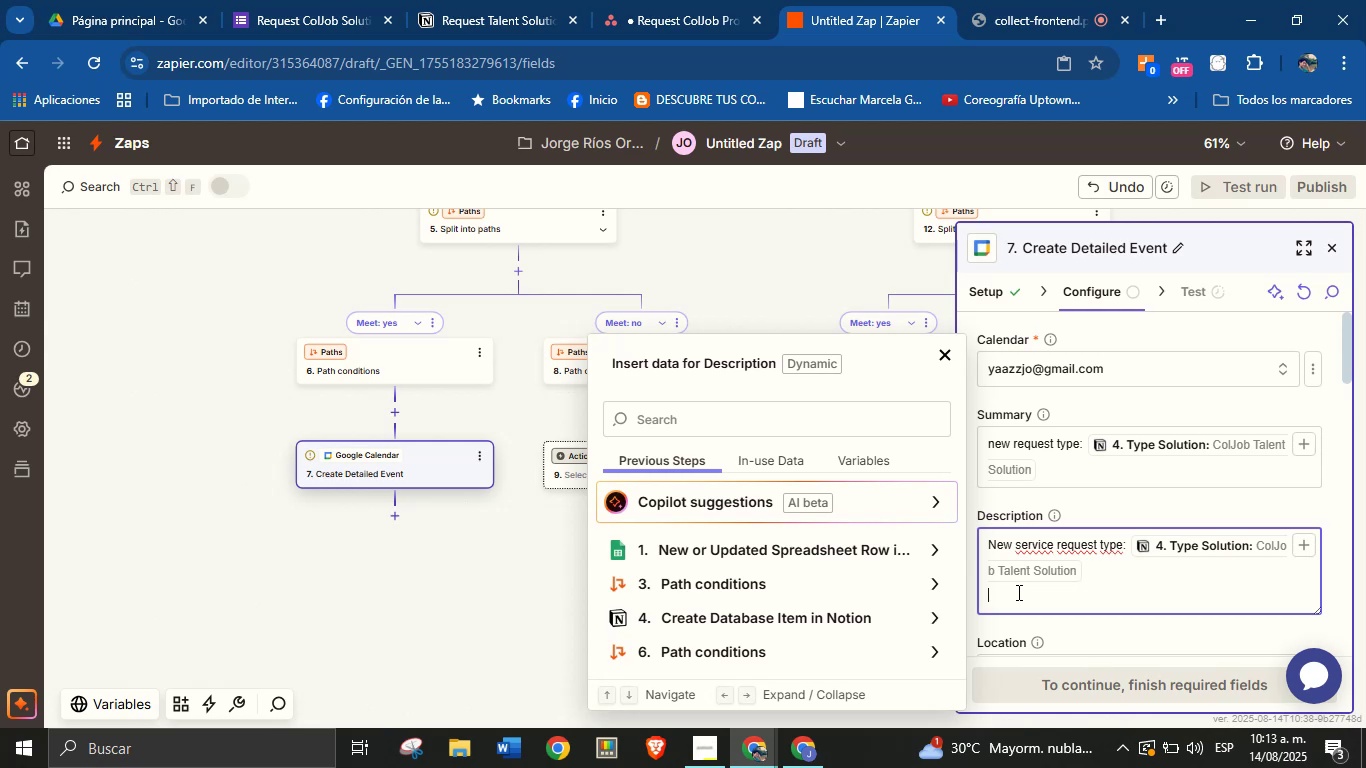 
type(Client[s name> )
 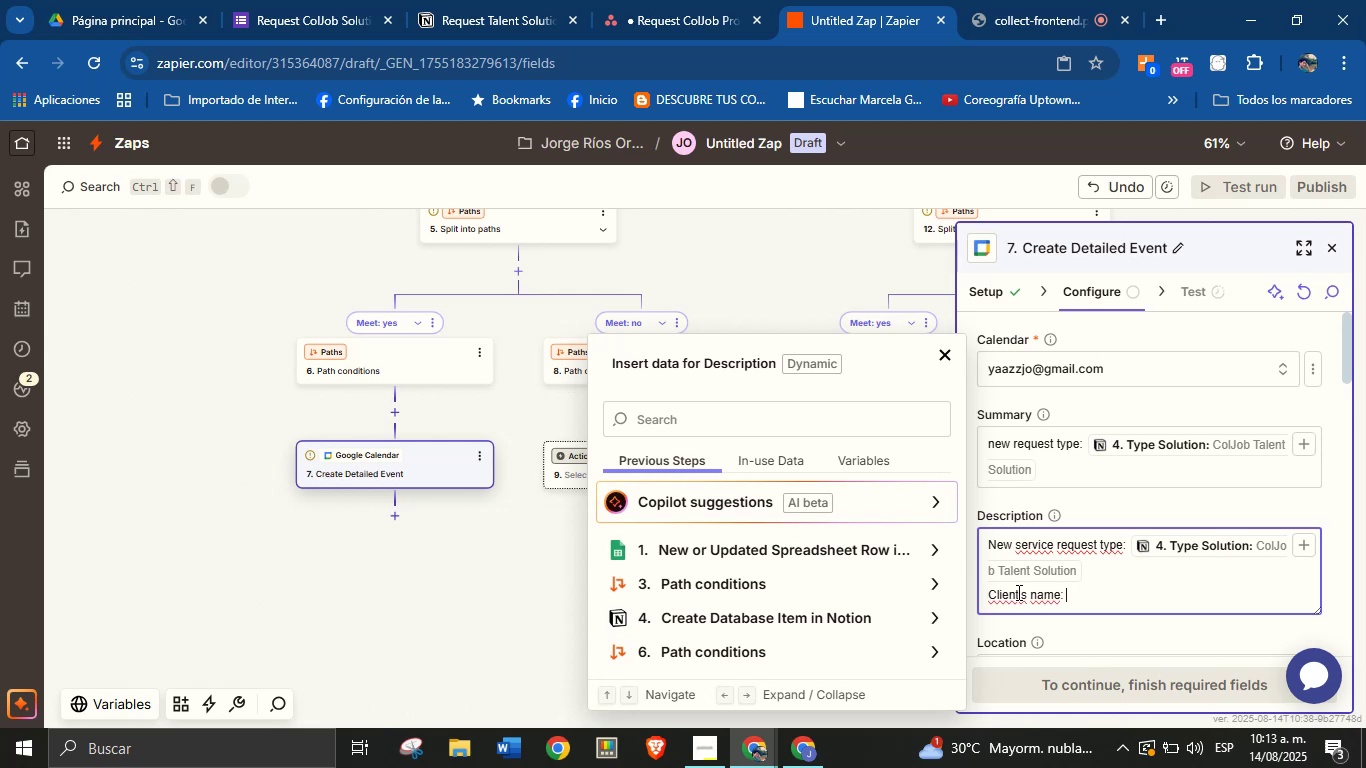 
scroll: coordinate [943, 613], scroll_direction: up, amount: 1.0
 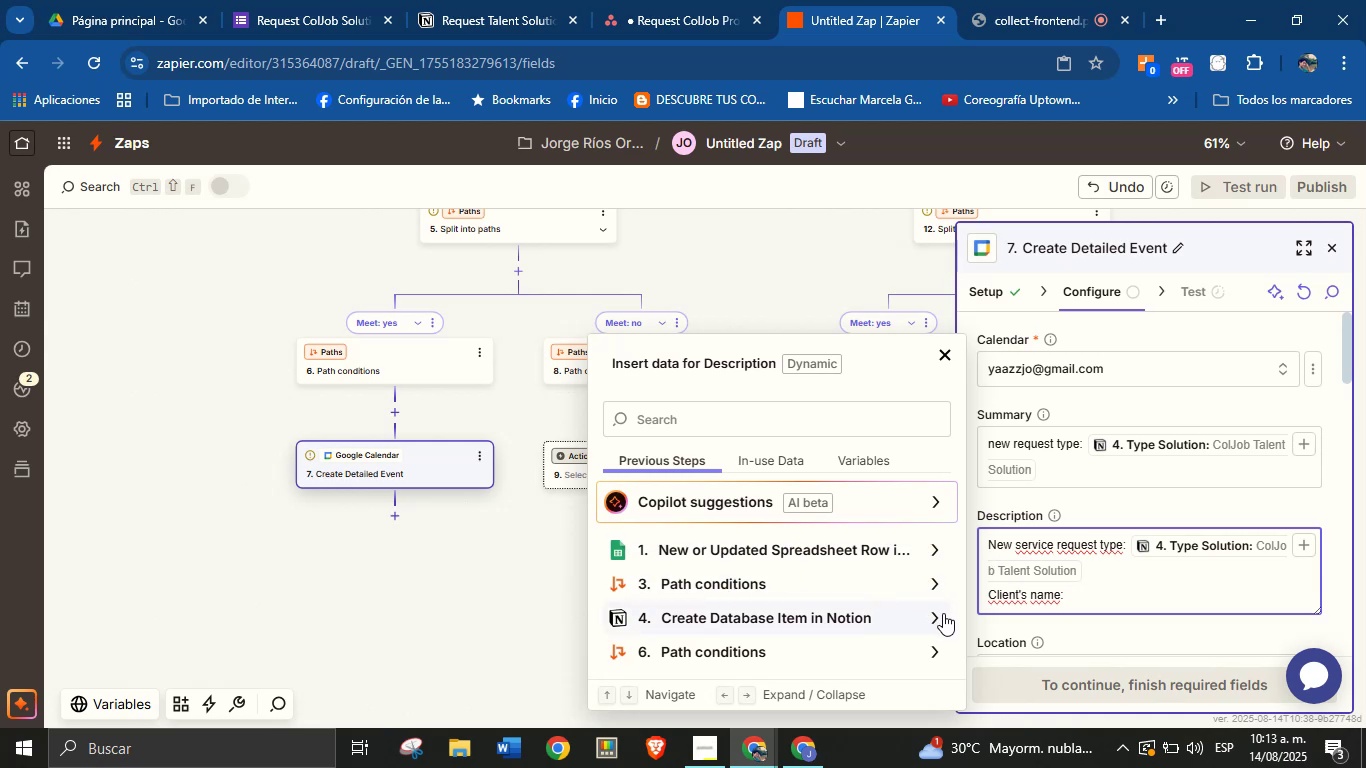 
left_click([943, 613])
 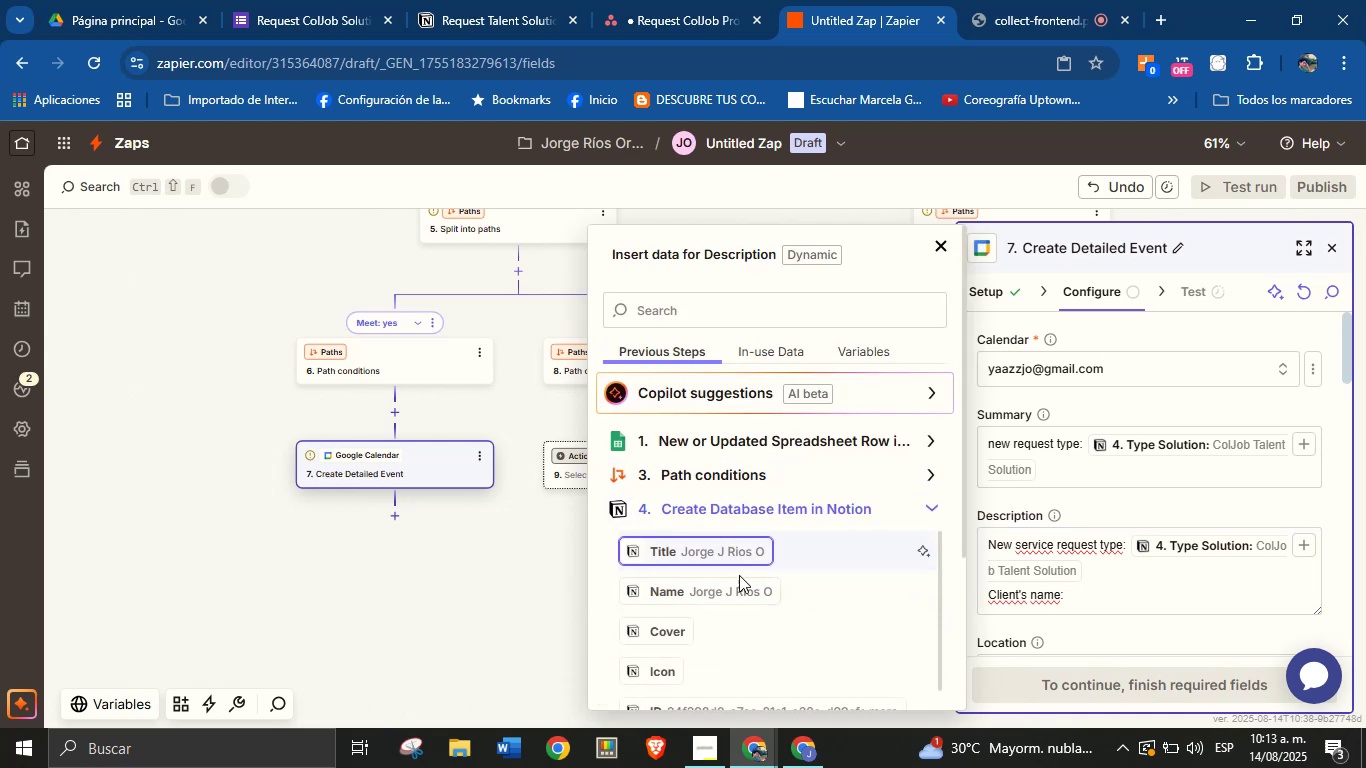 
left_click([719, 589])
 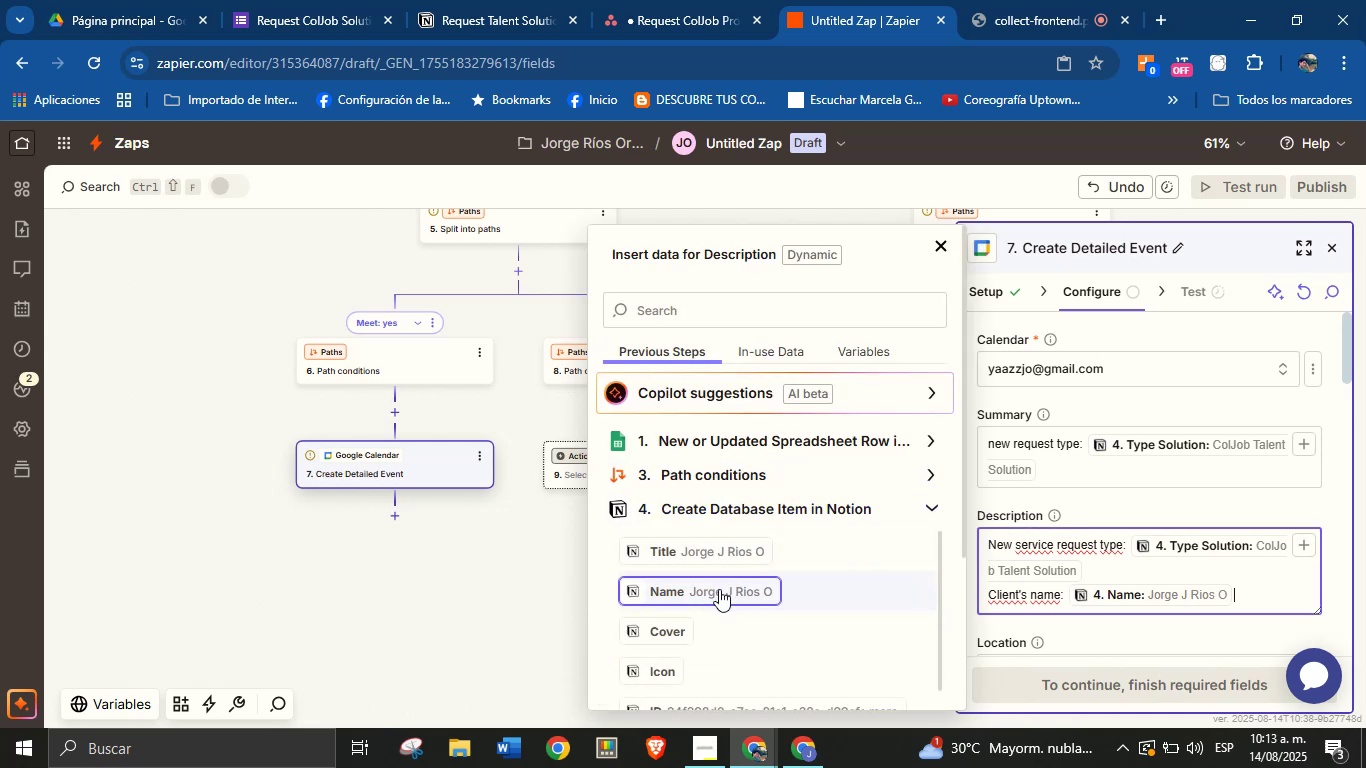 
key(Enter)
 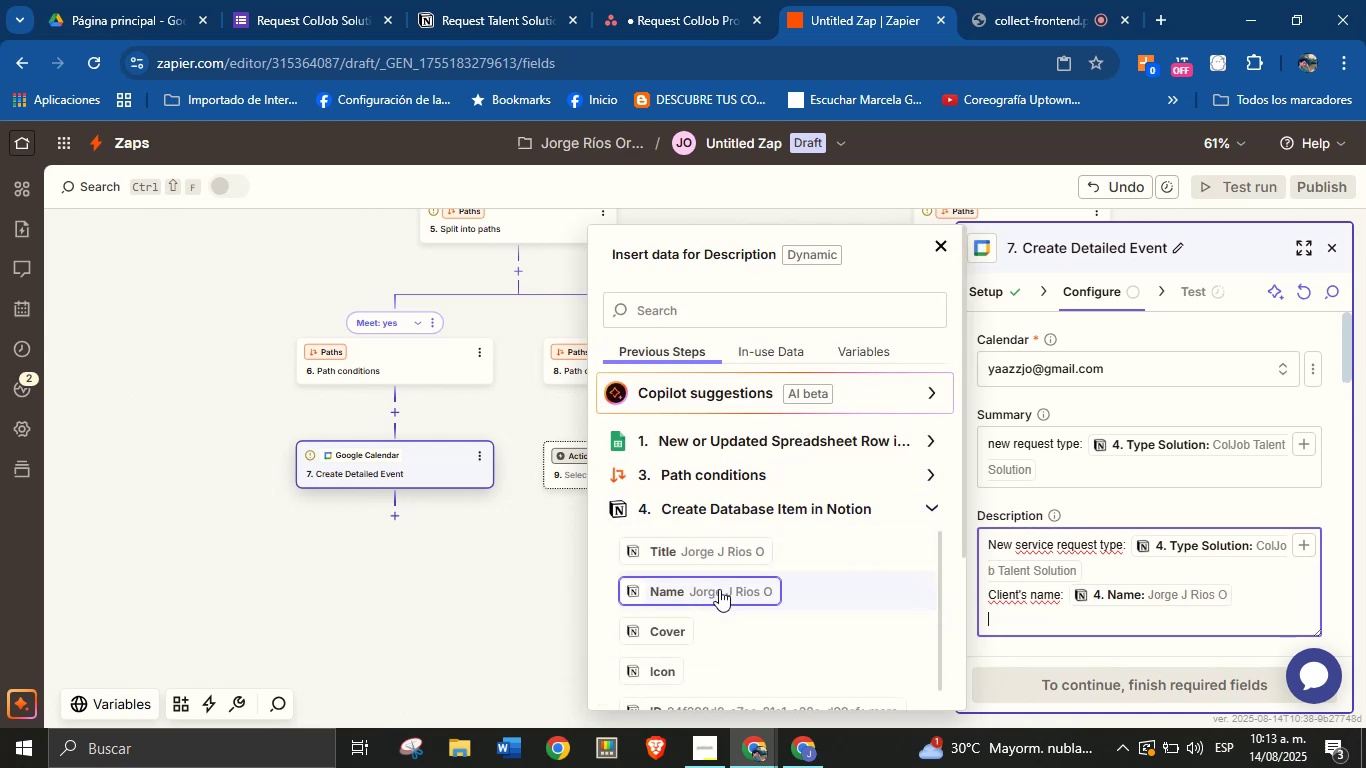 
type(Email> )
 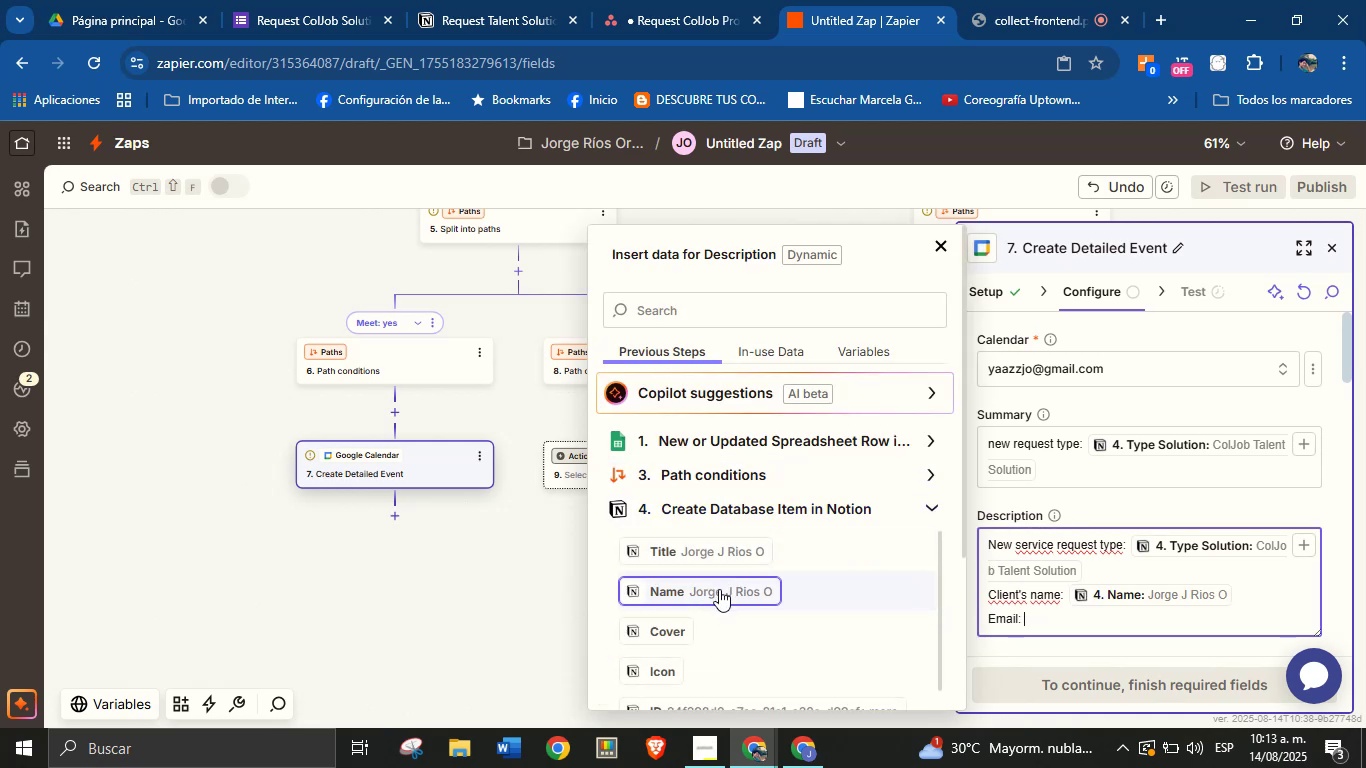 
left_click([757, 322])
 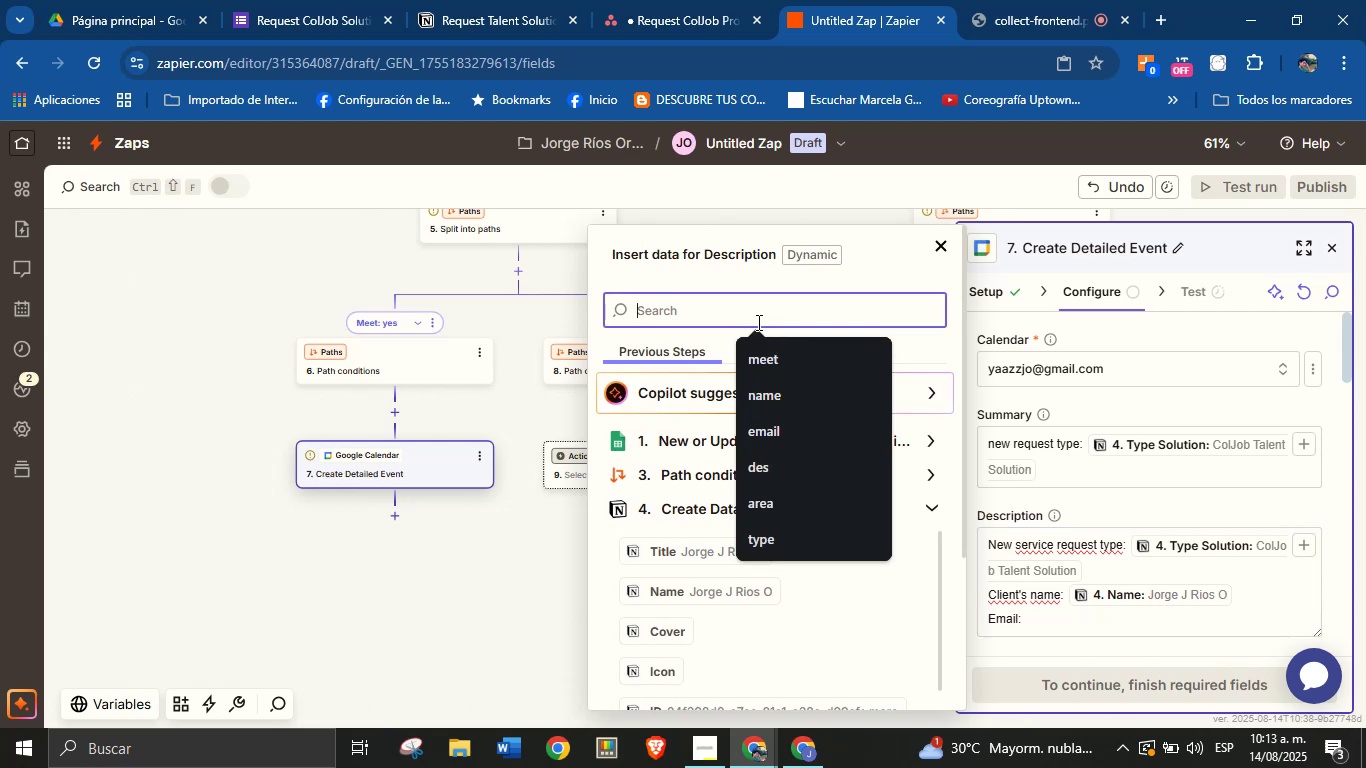 
type(email)
 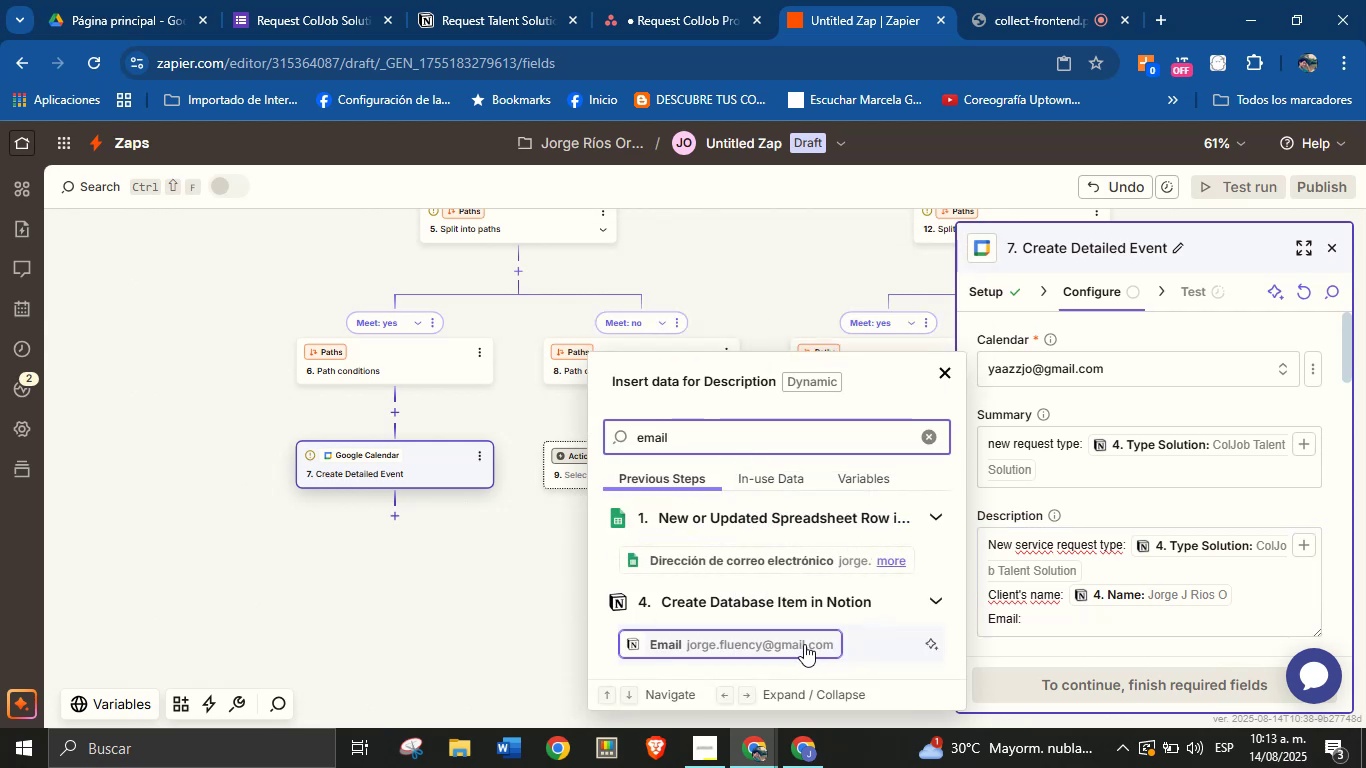 
left_click([804, 644])
 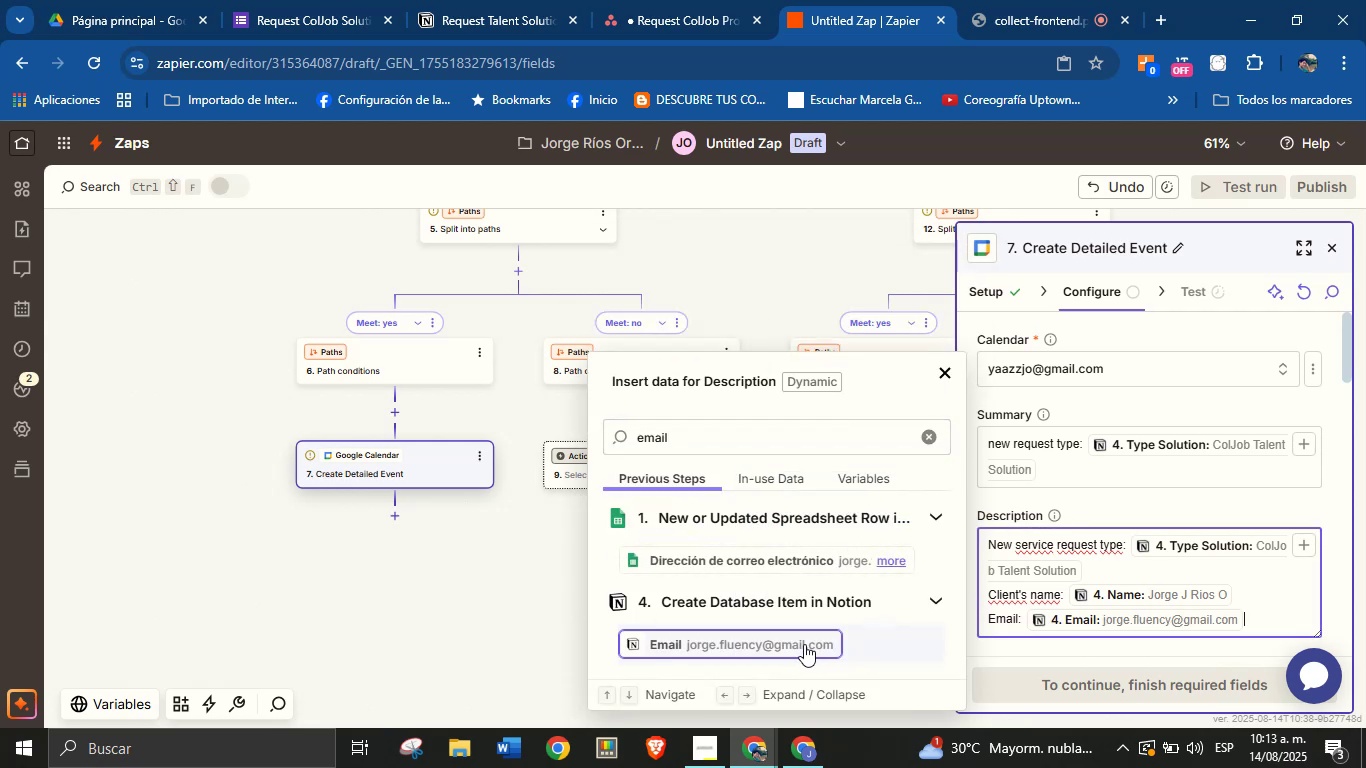 
key(Enter)
 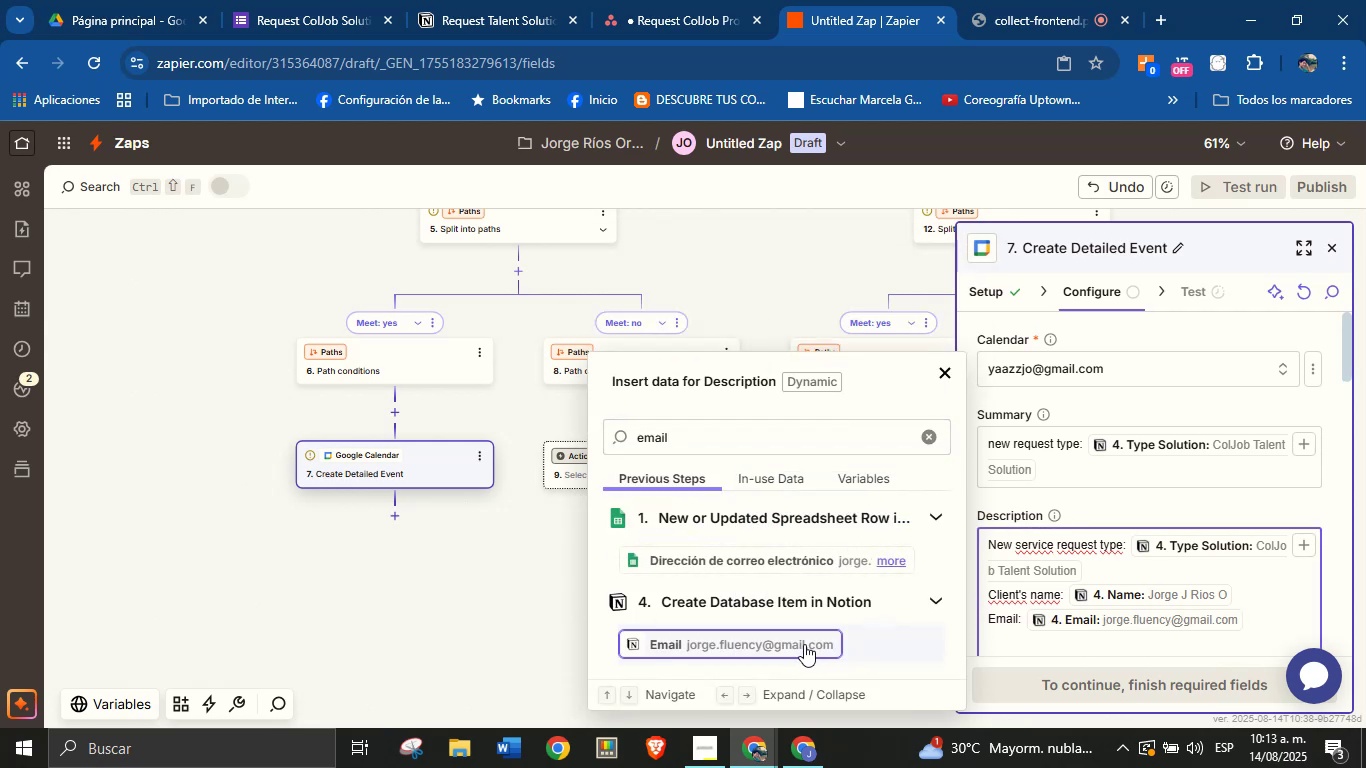 
key(CapsLock)
 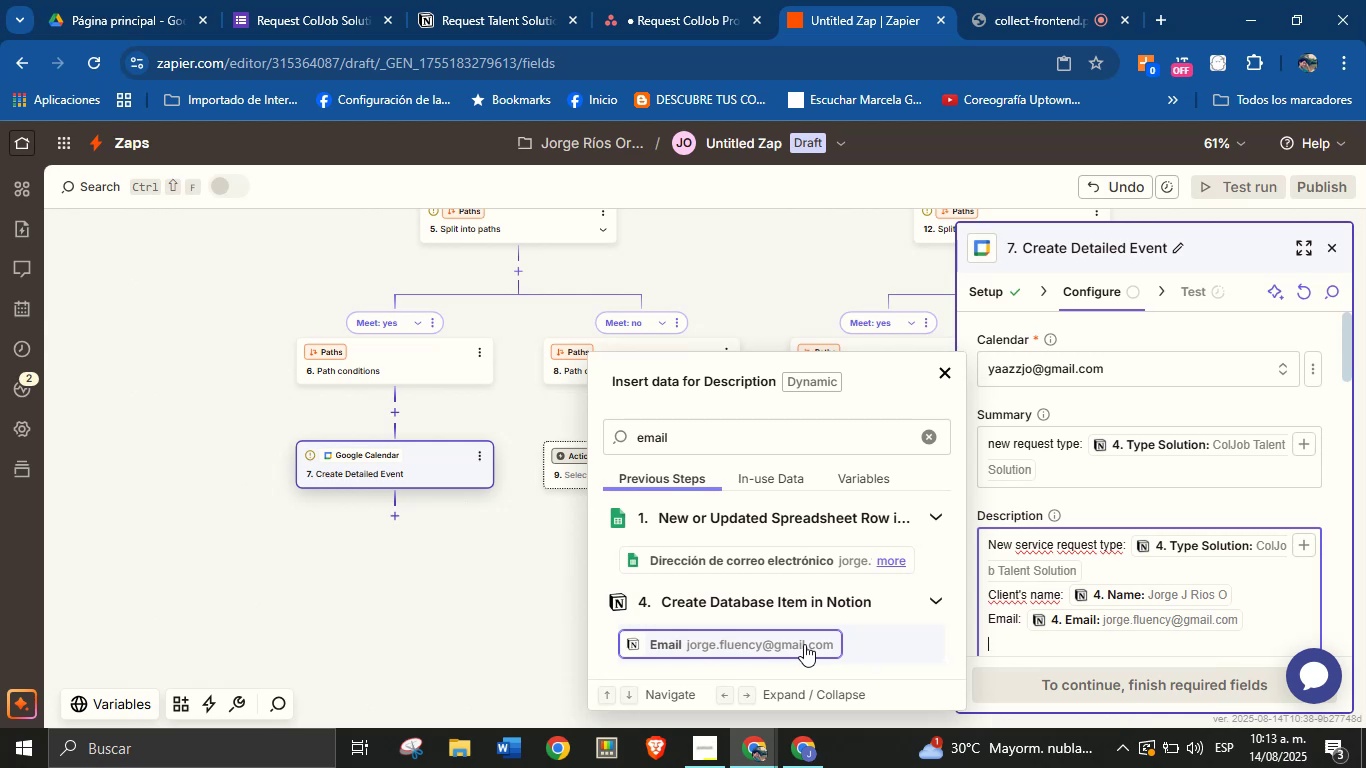 
wait(19.01)
 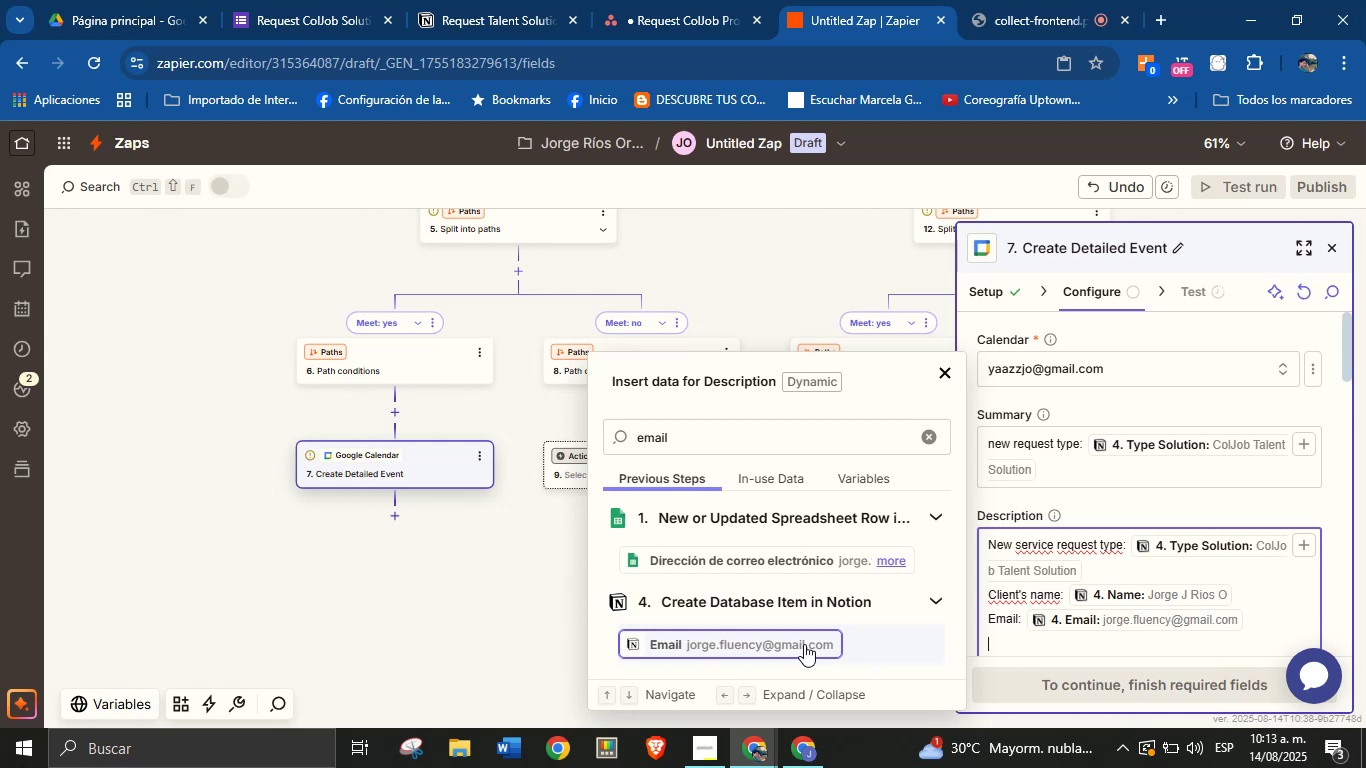 
type(Area> )
 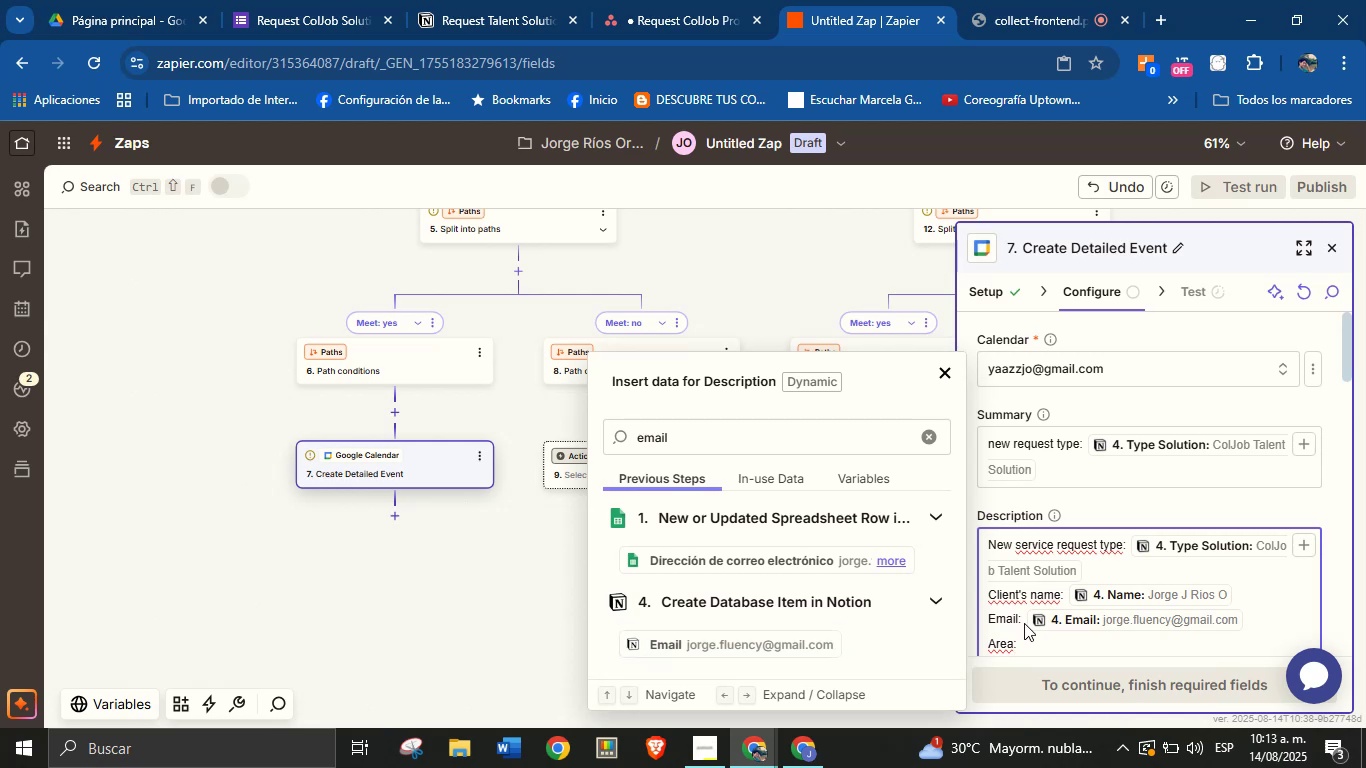 
double_click([851, 444])
 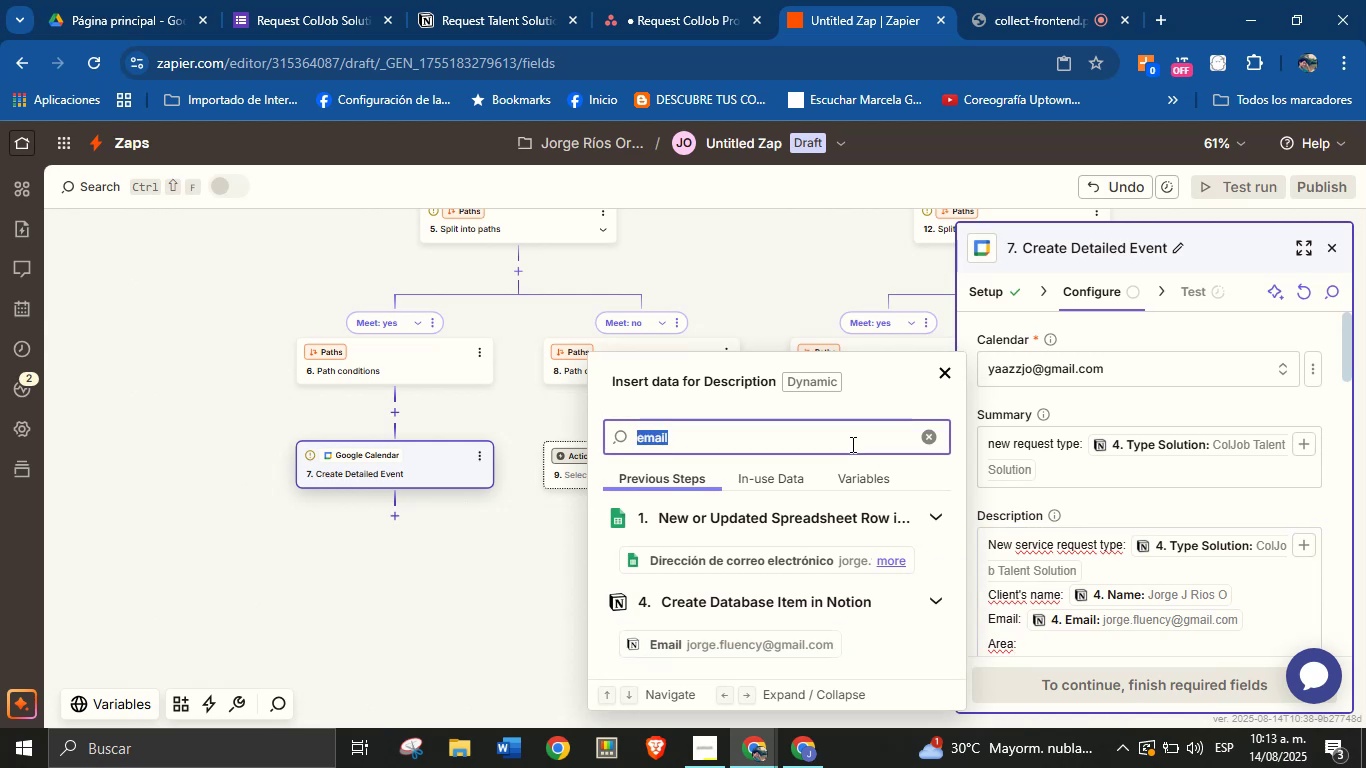 
type(area)
 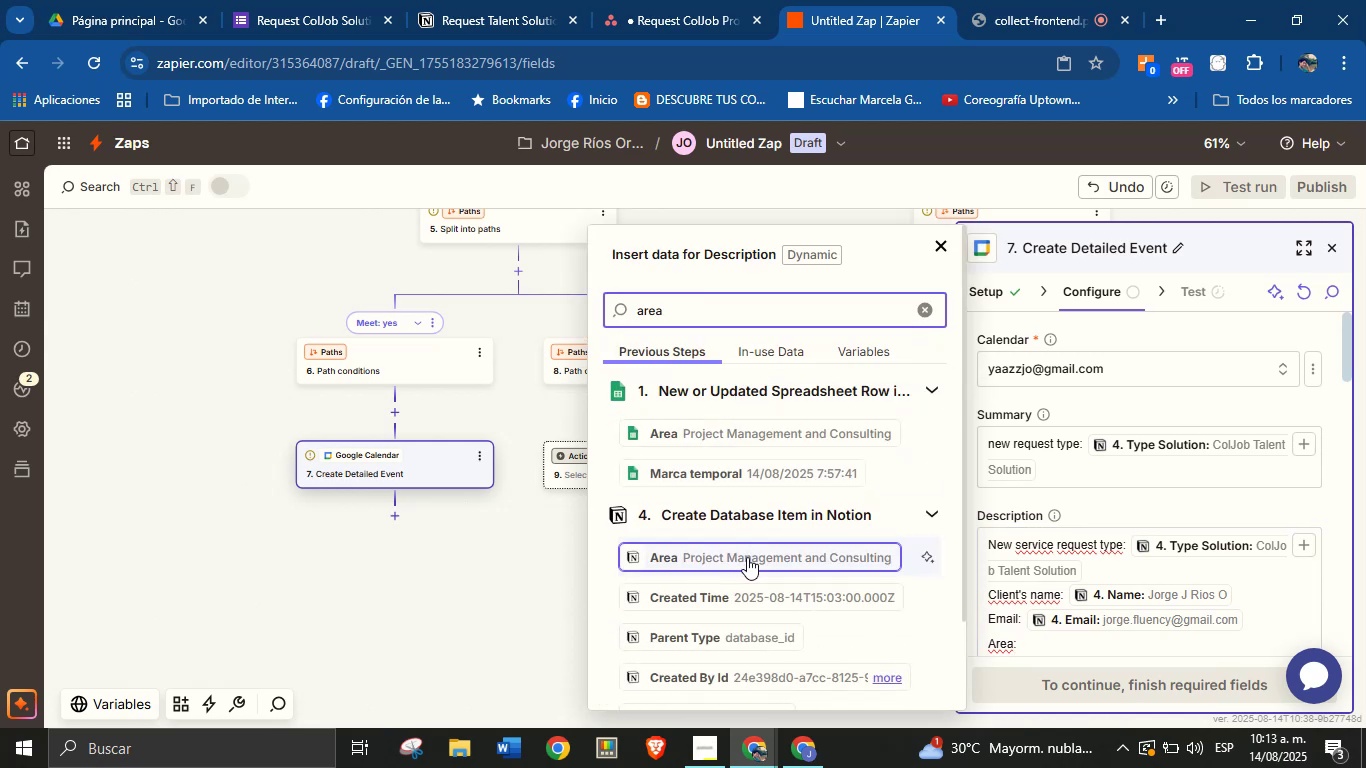 
left_click([754, 557])
 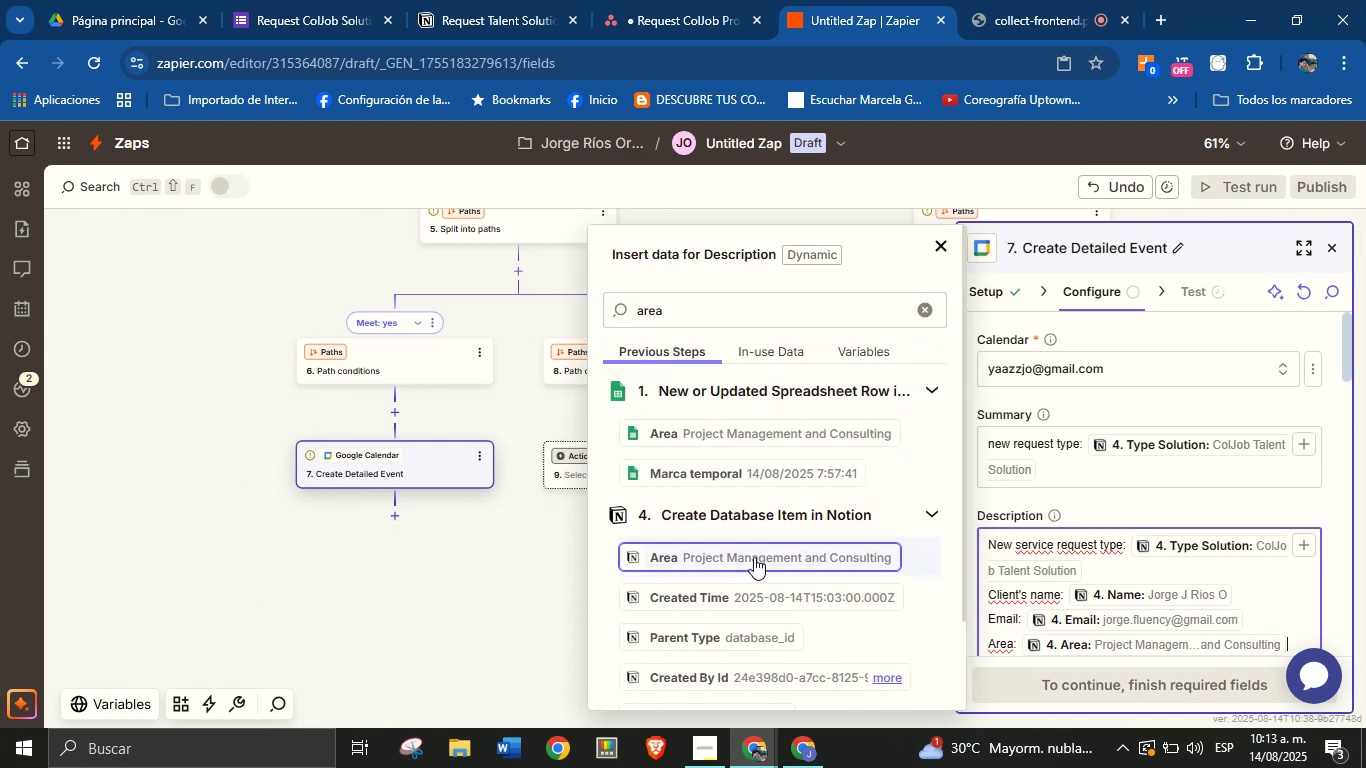 
key(Enter)
 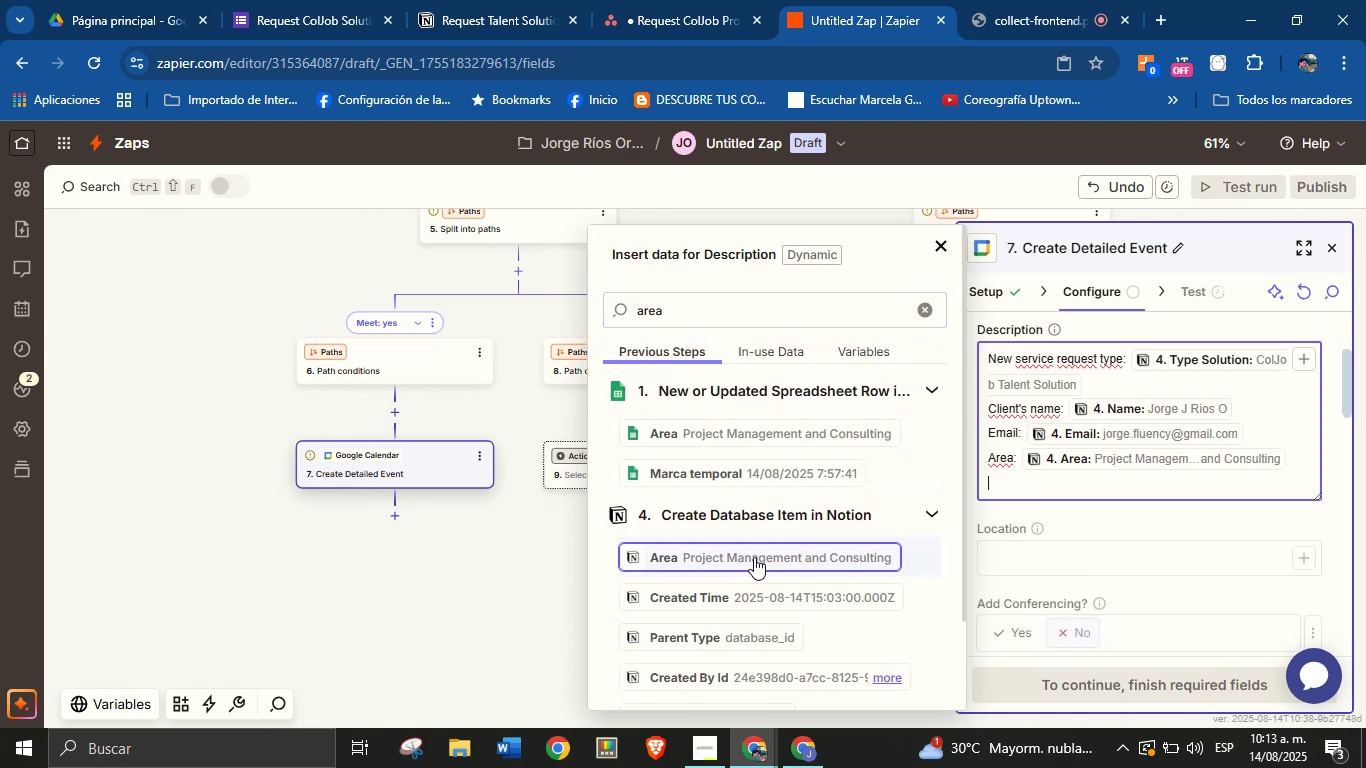 
type(Description> )
 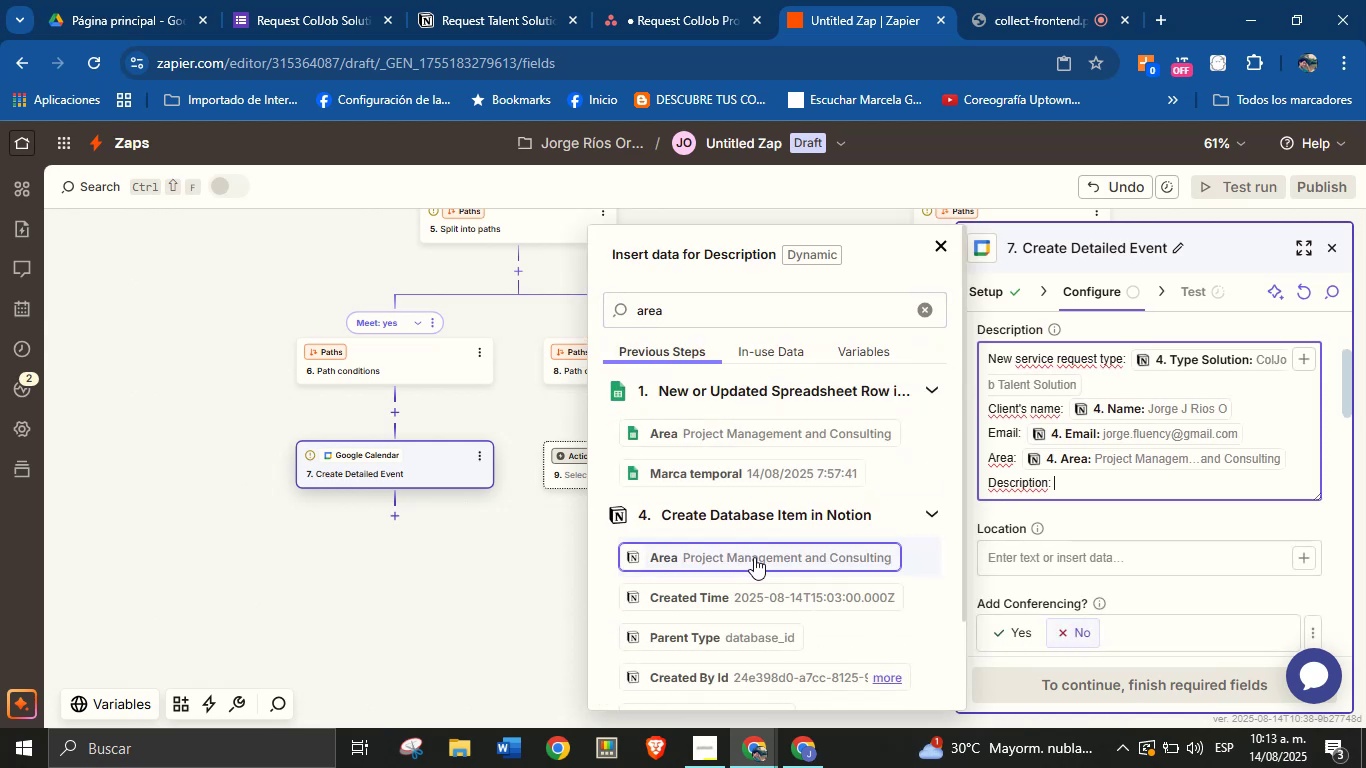 
double_click([780, 311])
 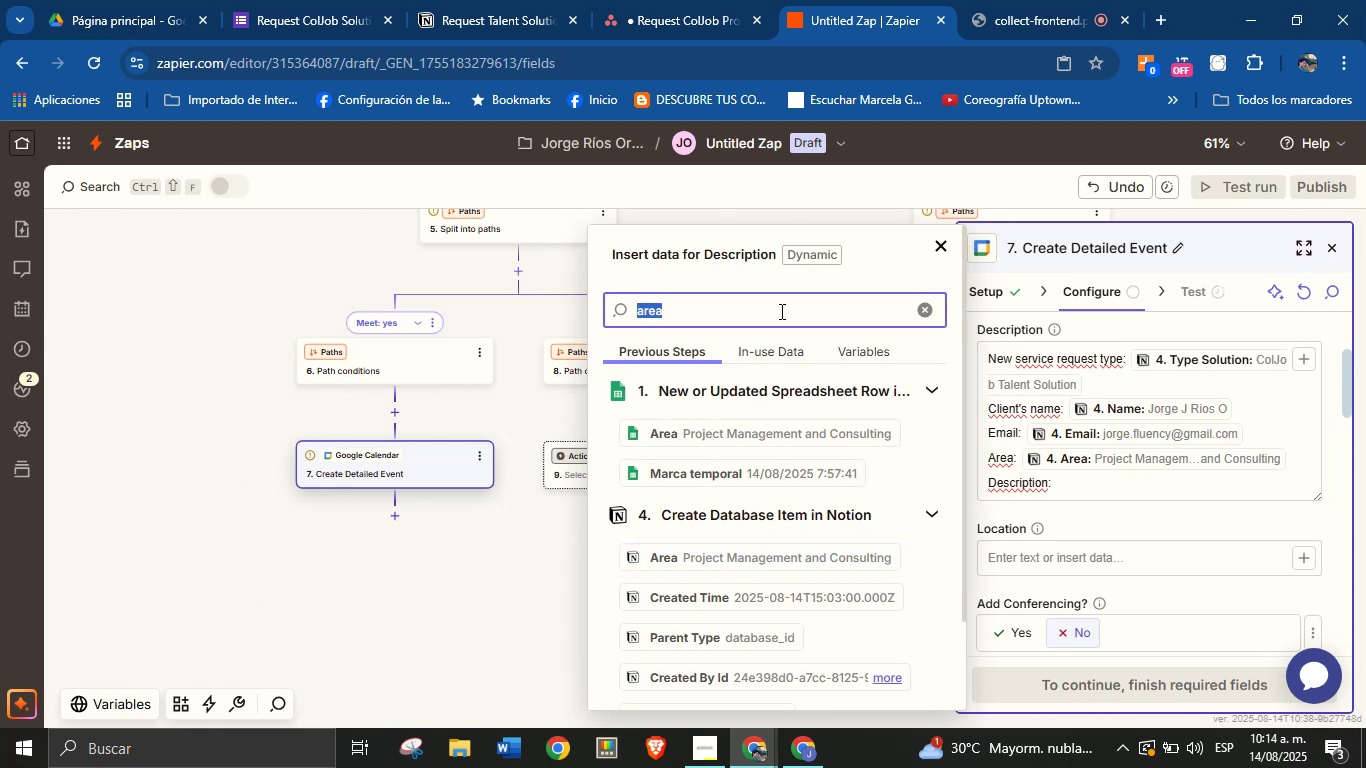 
type(des)
 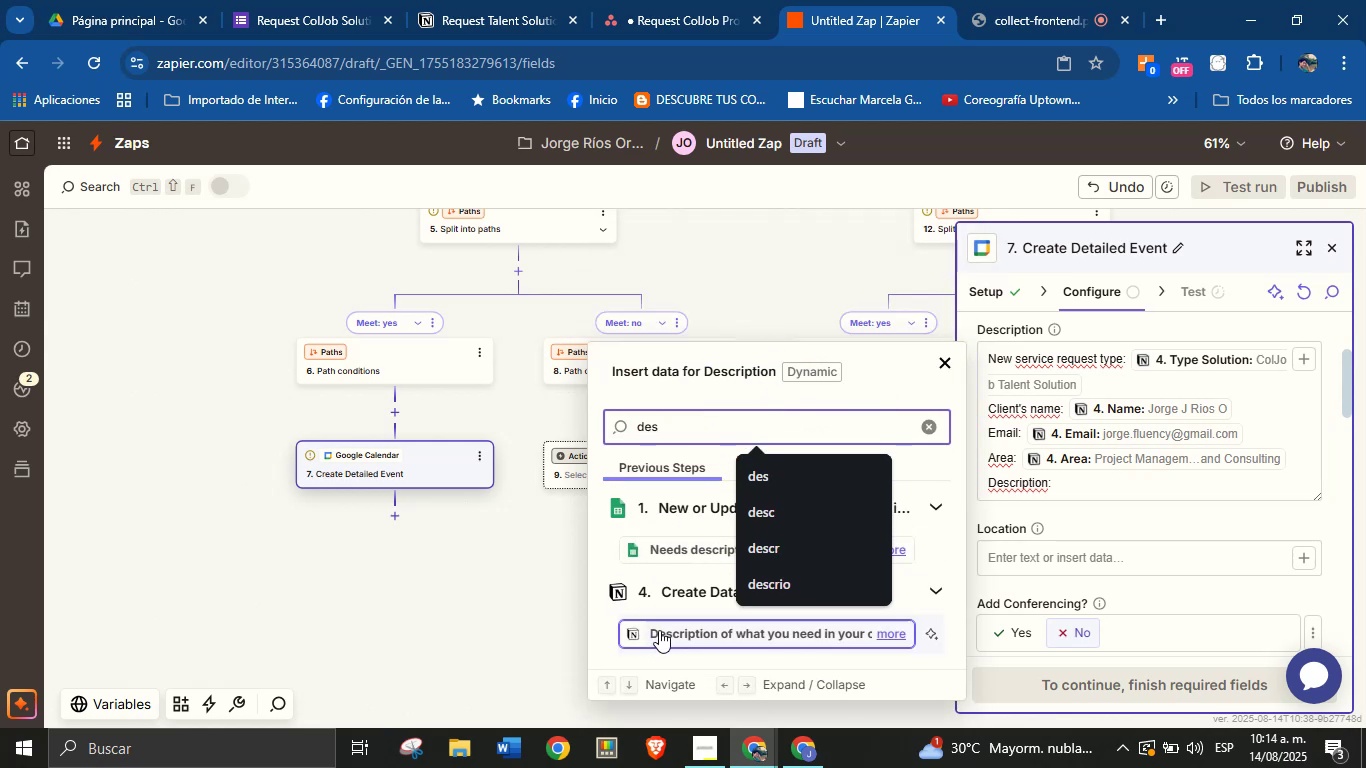 
left_click([664, 630])
 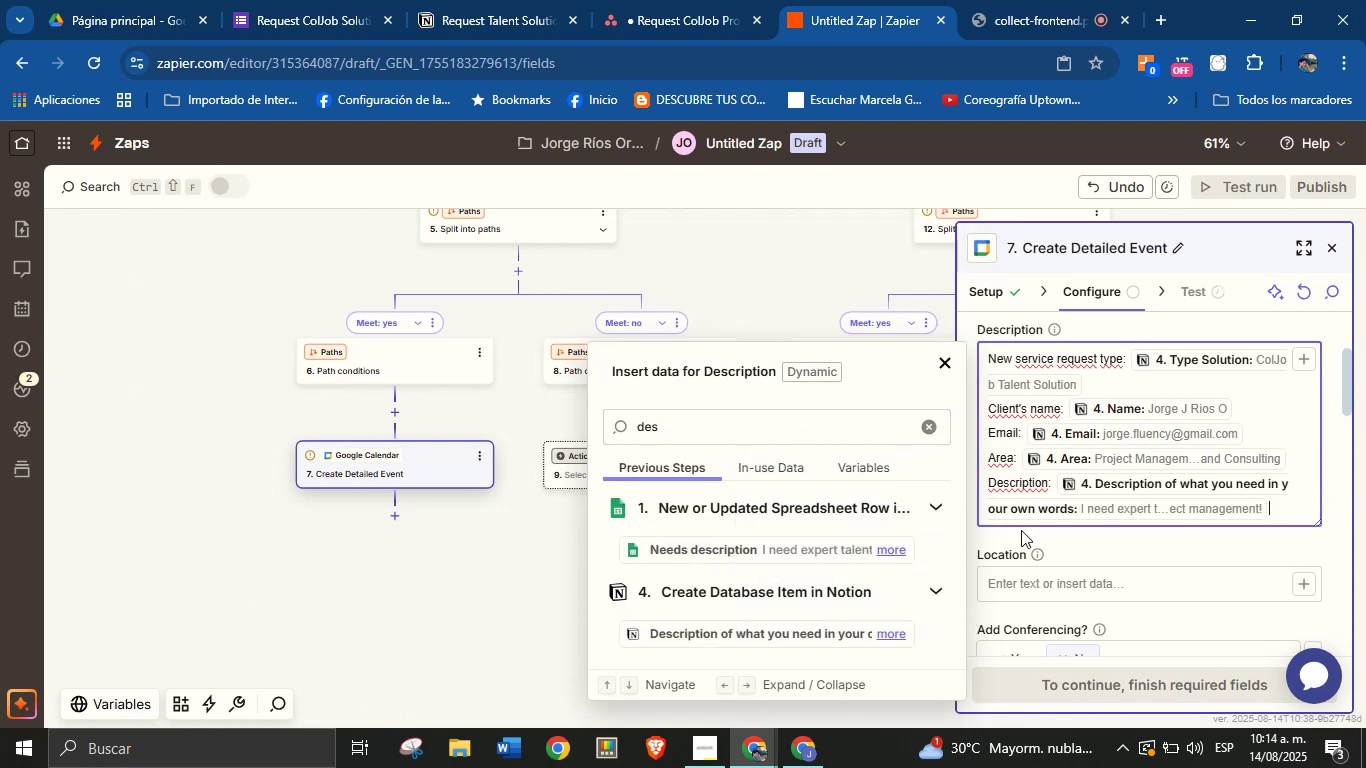 
scroll: coordinate [1180, 490], scroll_direction: up, amount: 1.0
 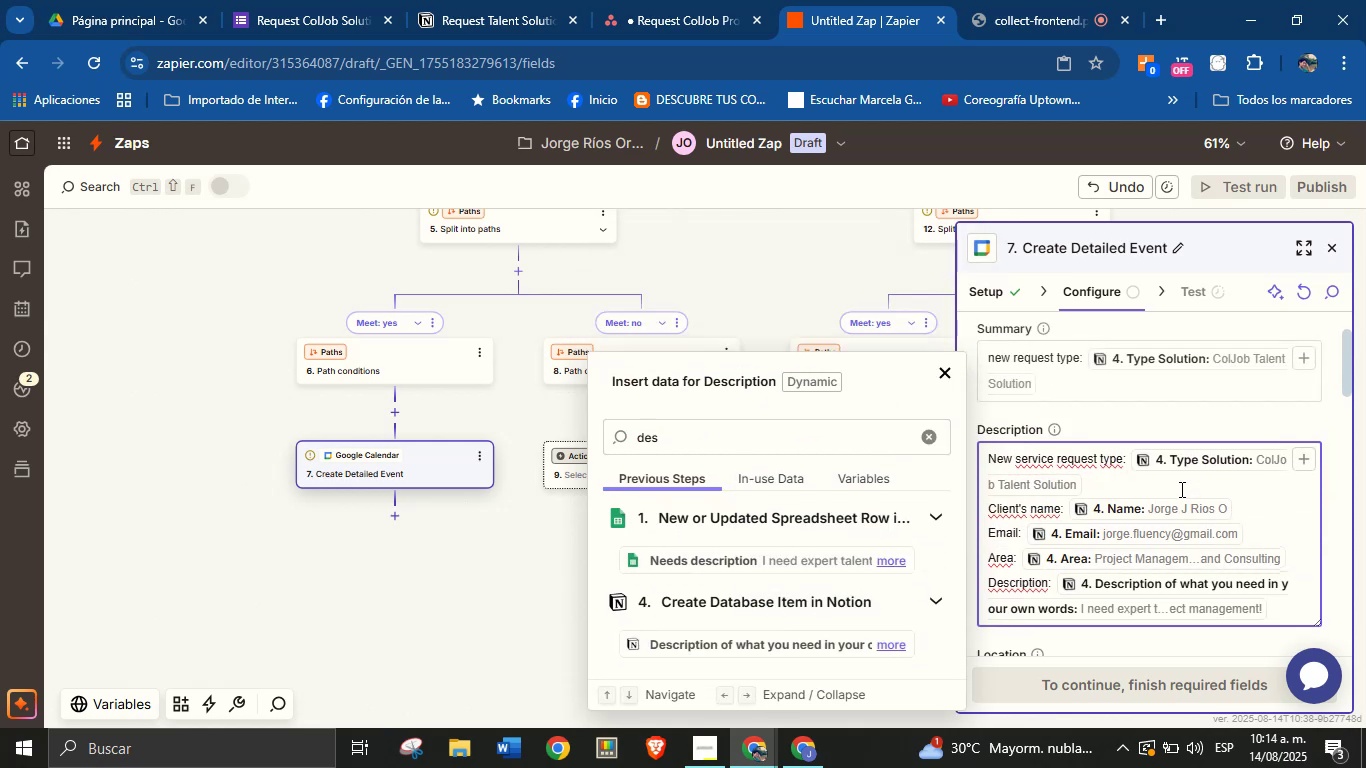 
scroll: coordinate [1183, 496], scroll_direction: down, amount: 1.0
 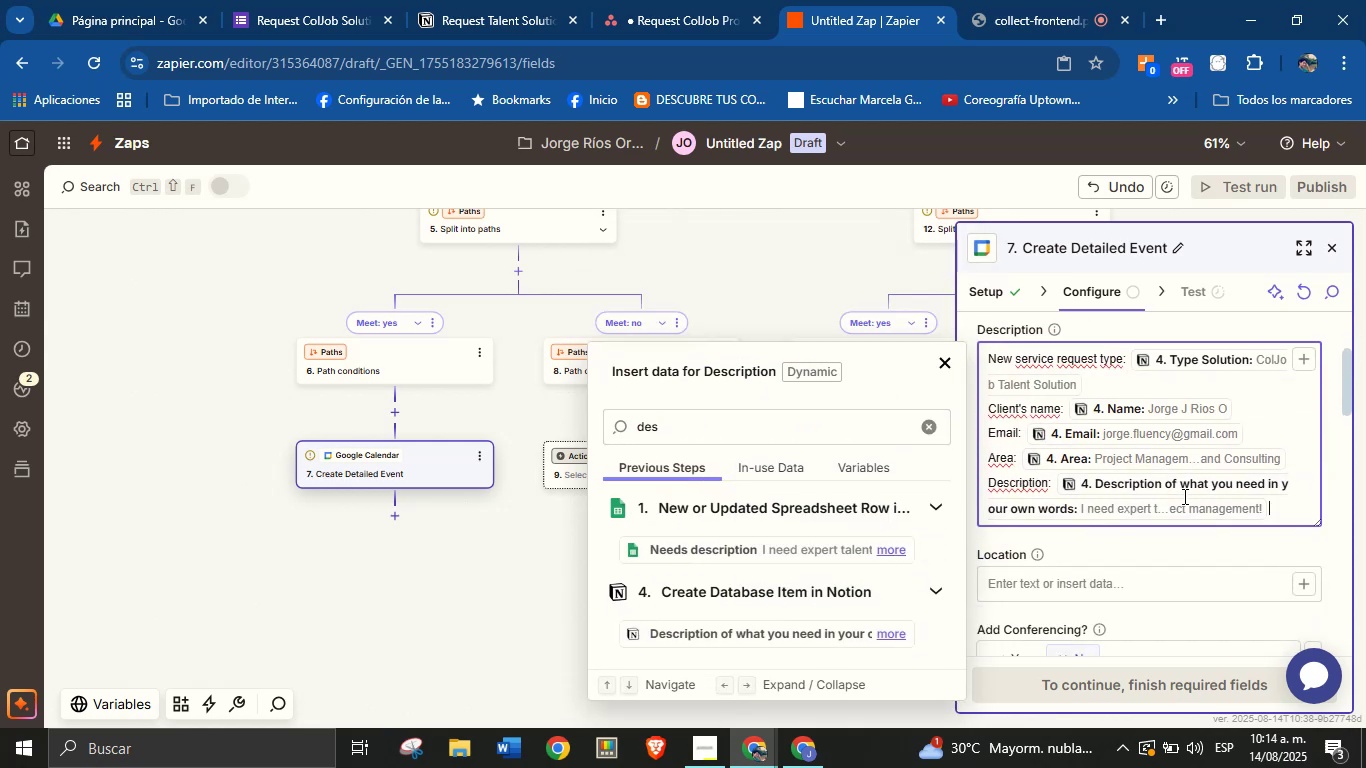 
key(Enter)
 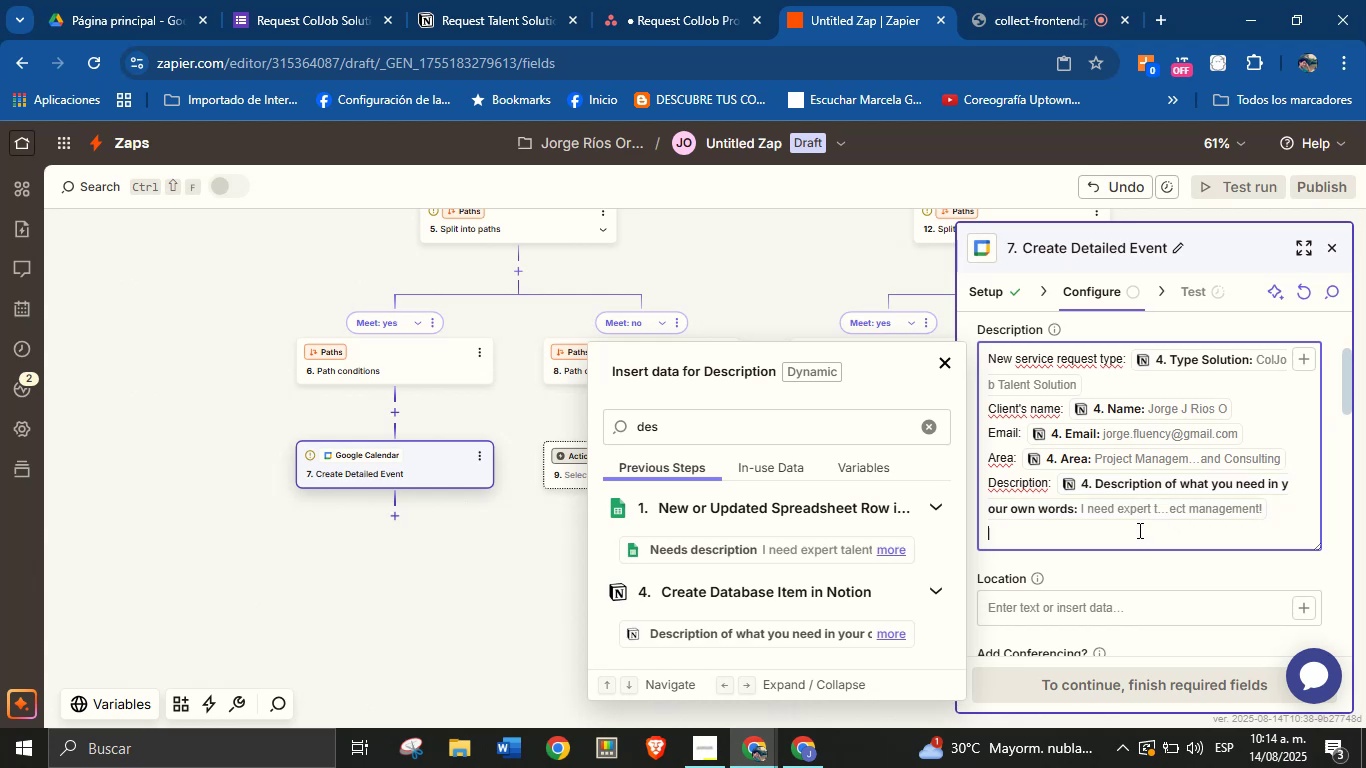 
wait(16.14)
 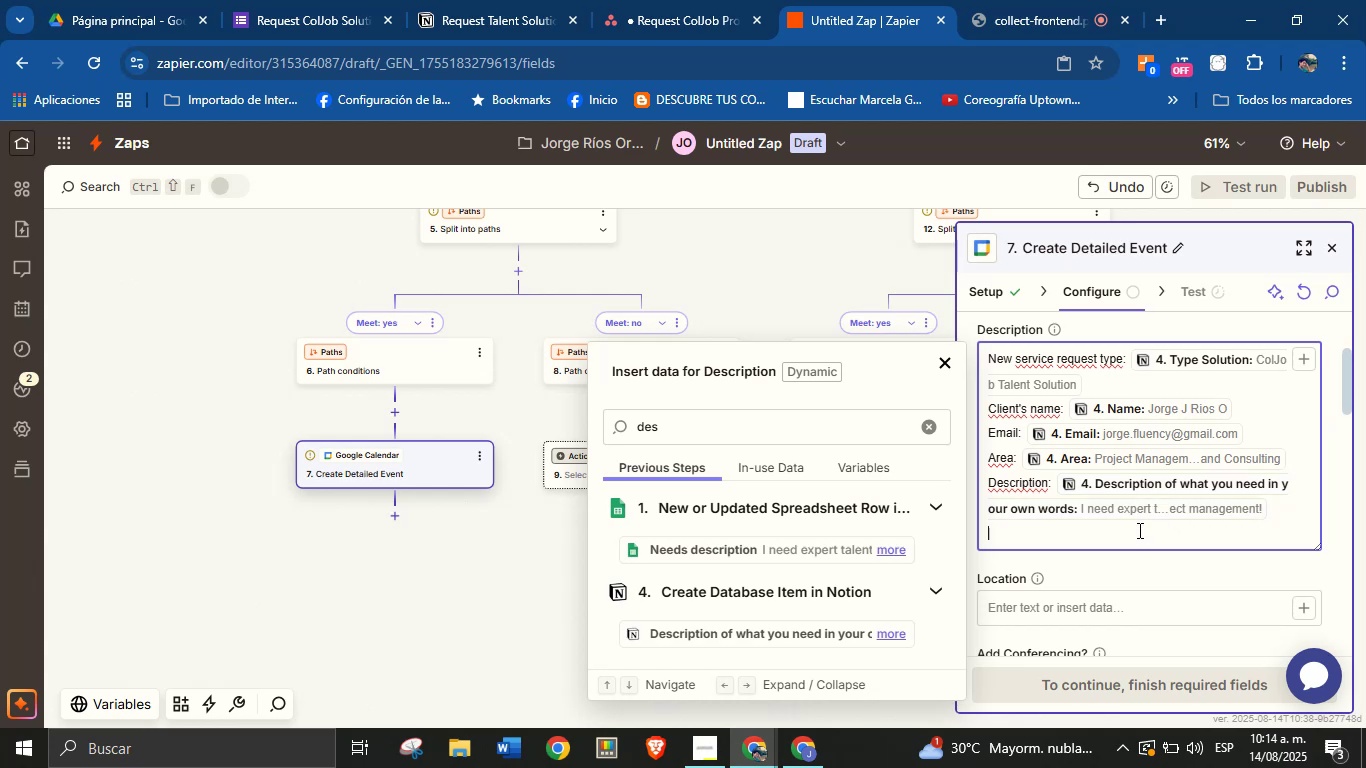 
scroll: coordinate [1137, 527], scroll_direction: up, amount: 1.0
 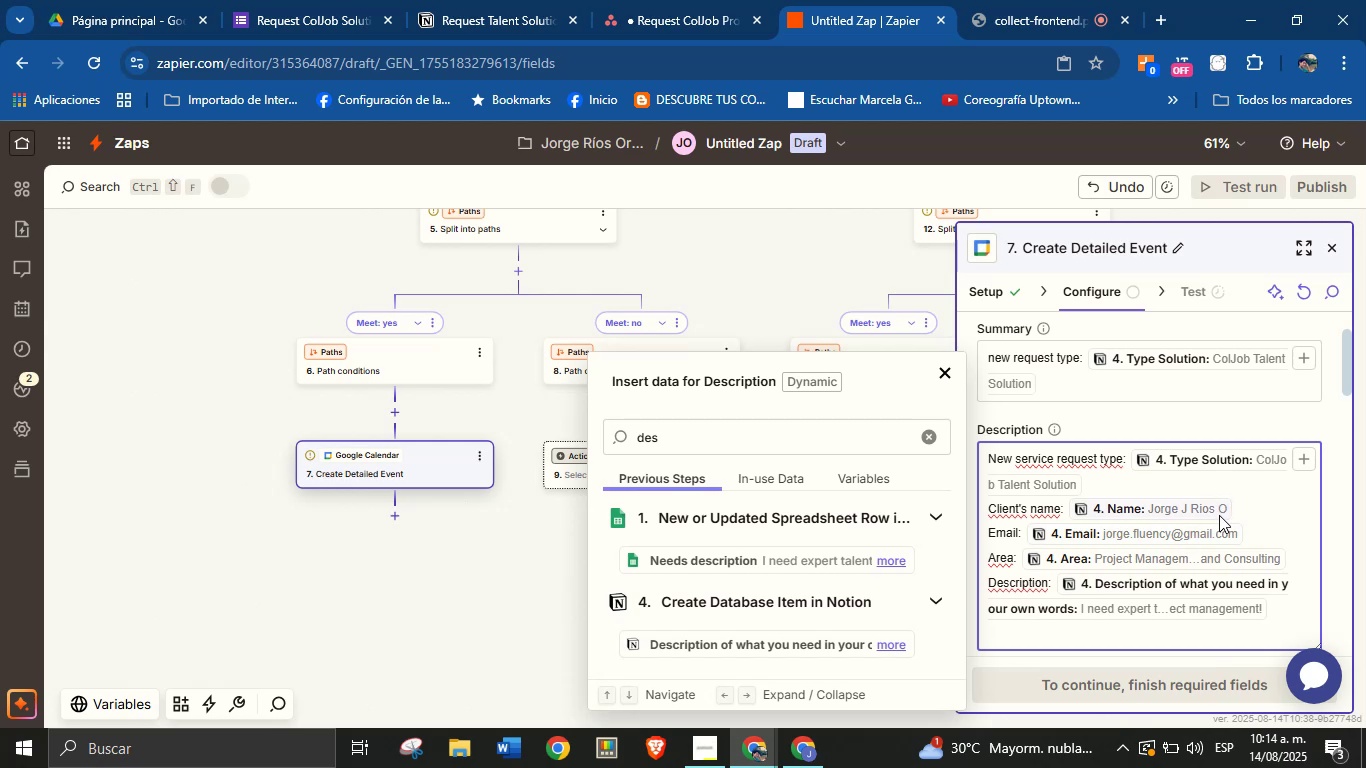 
wait(19.51)
 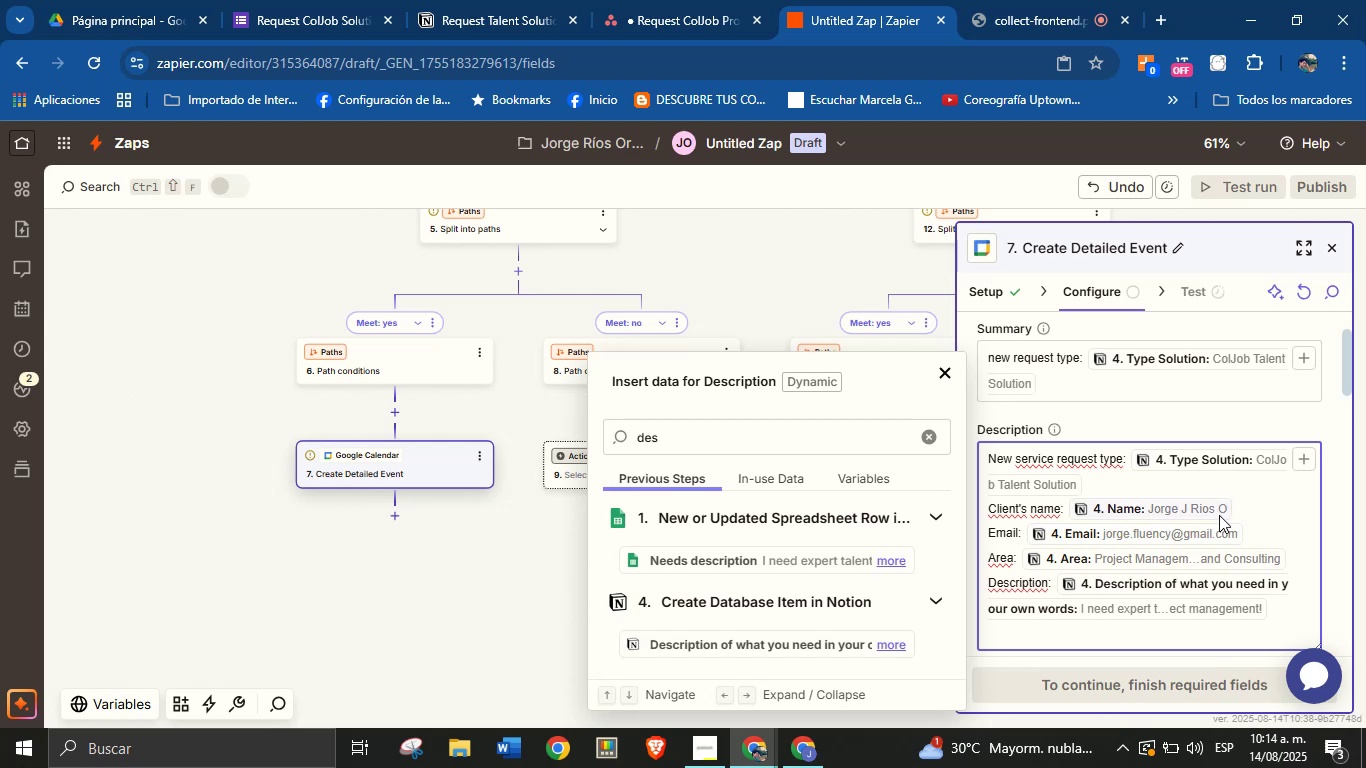 
scroll: coordinate [1114, 551], scroll_direction: down, amount: 1.0
 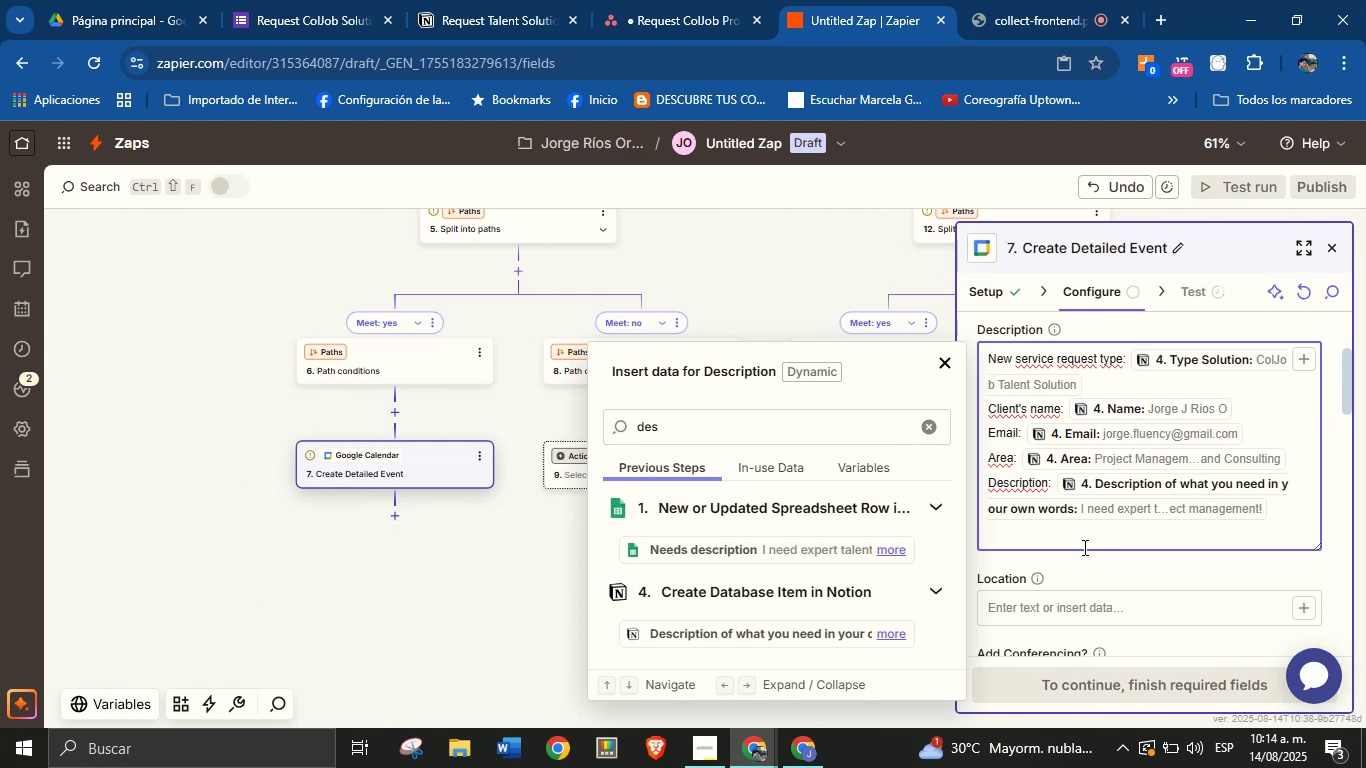 
wait(20.95)
 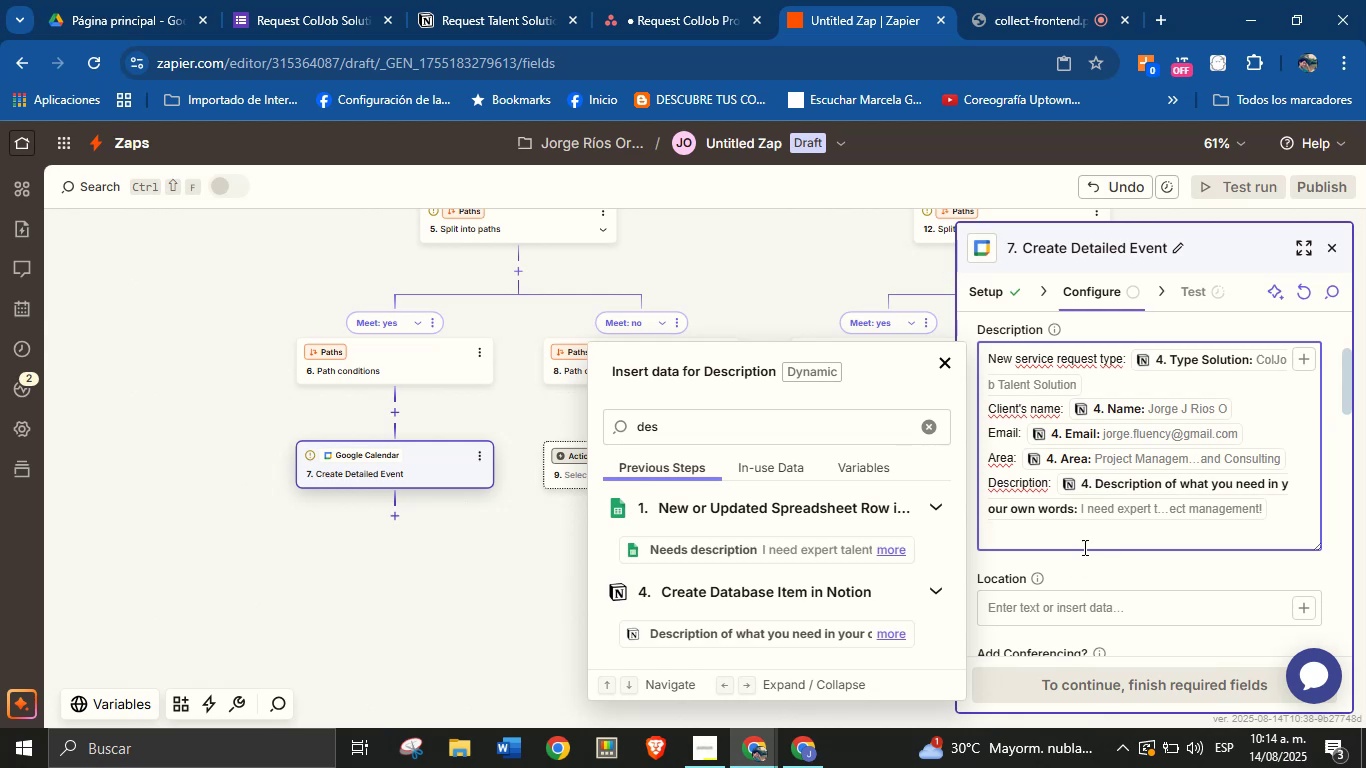 
left_click([1054, 565])
 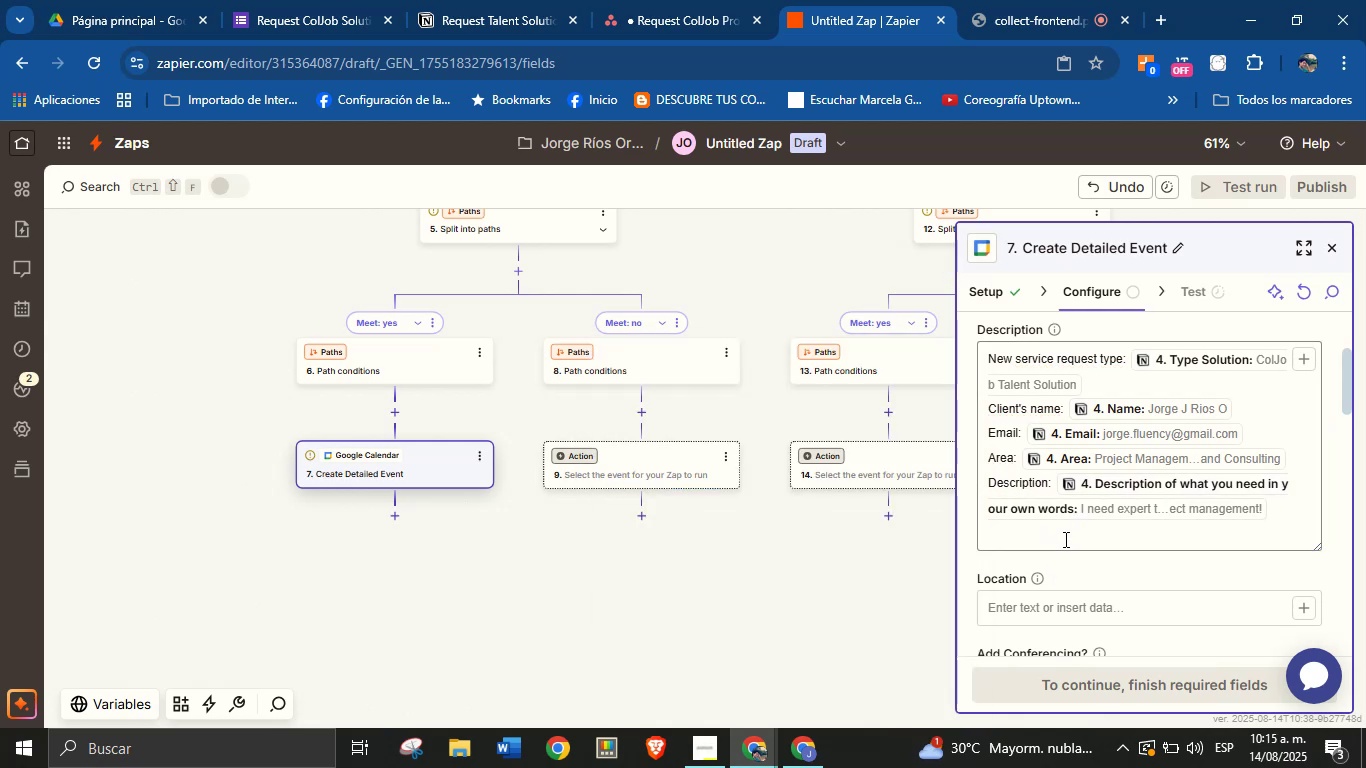 
scroll: coordinate [1100, 479], scroll_direction: down, amount: 3.0
 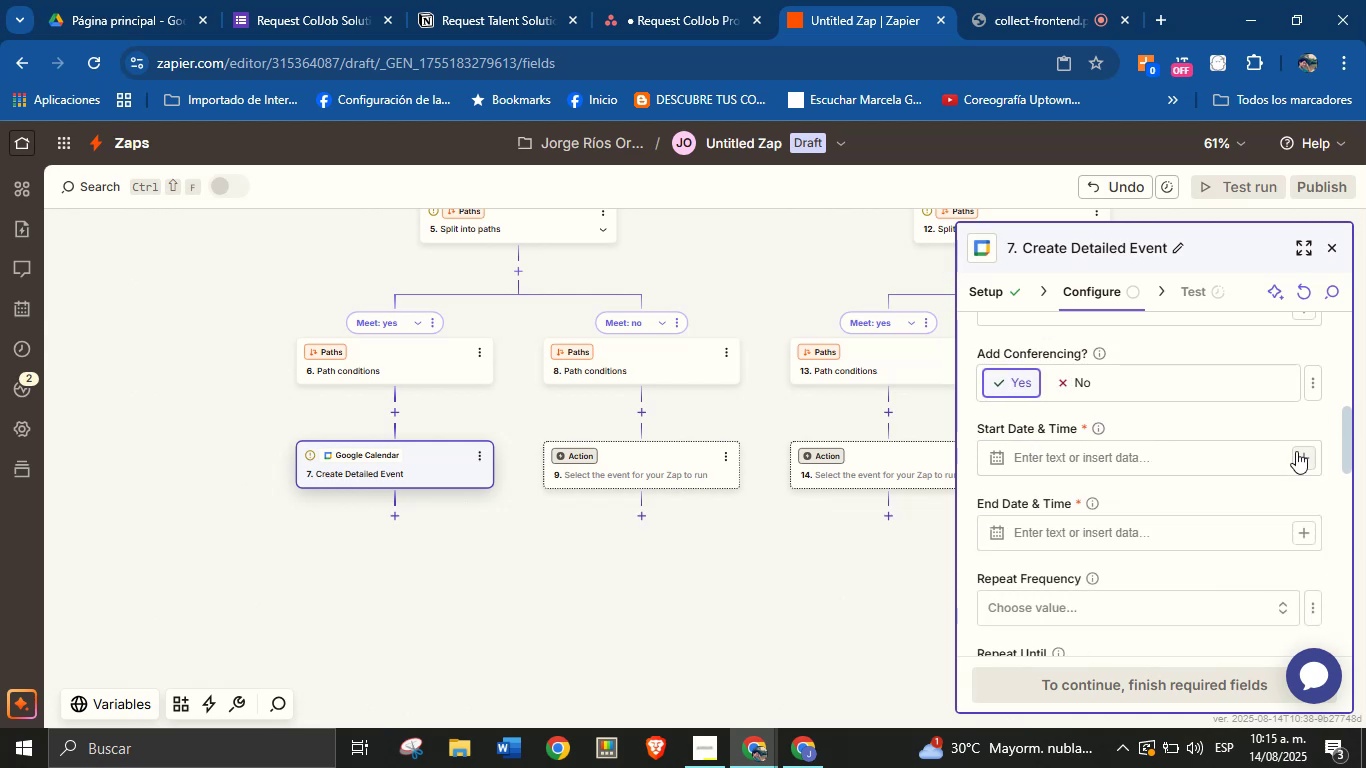 
scroll: coordinate [1203, 491], scroll_direction: up, amount: 6.0
 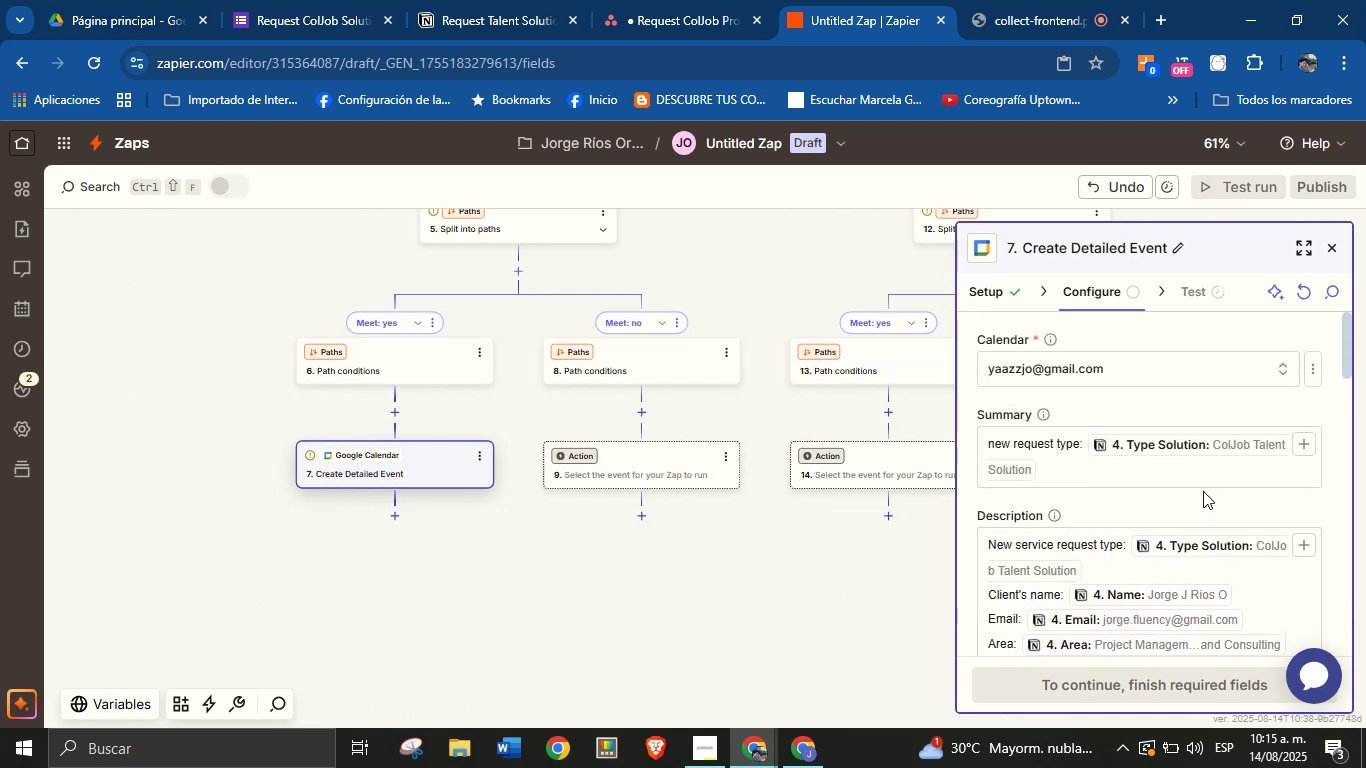 
scroll: coordinate [1203, 492], scroll_direction: none, amount: 0.0
 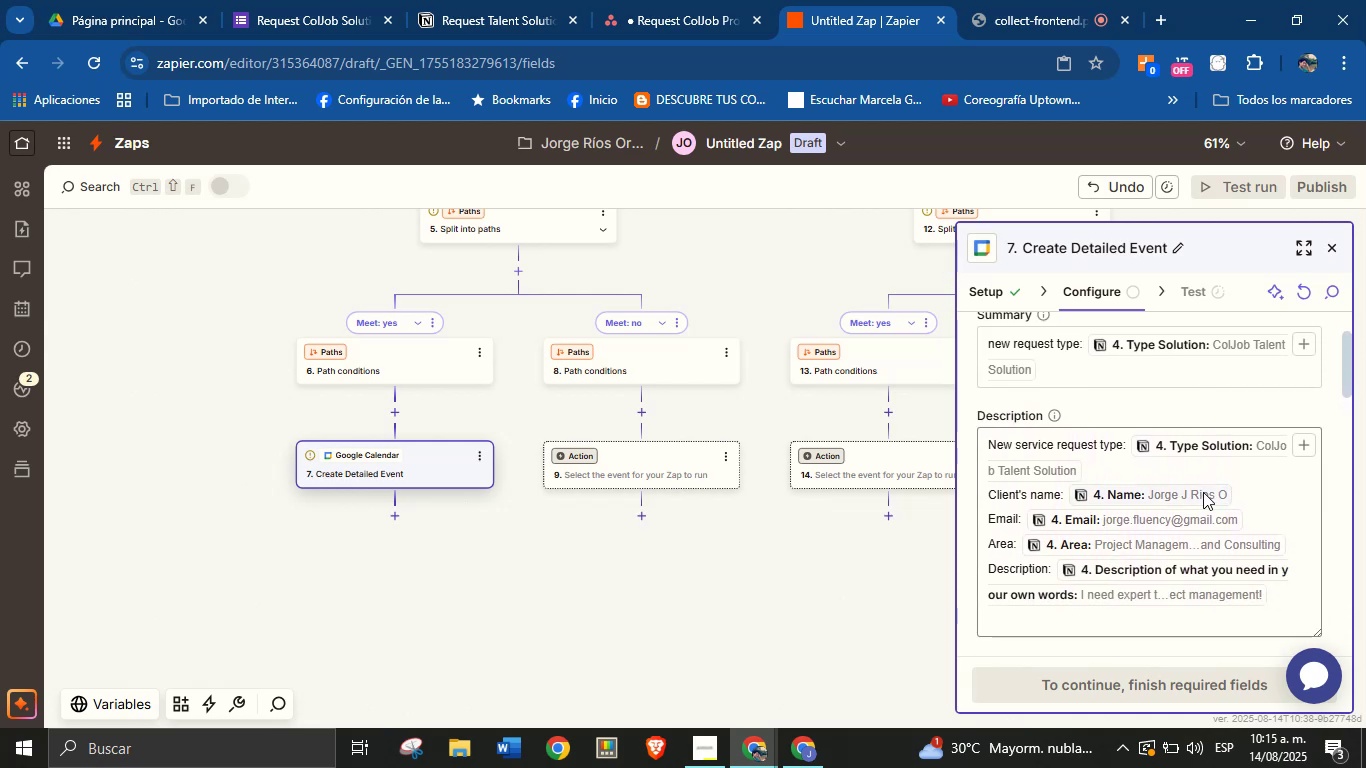 
scroll: coordinate [1203, 493], scroll_direction: down, amount: 2.0
 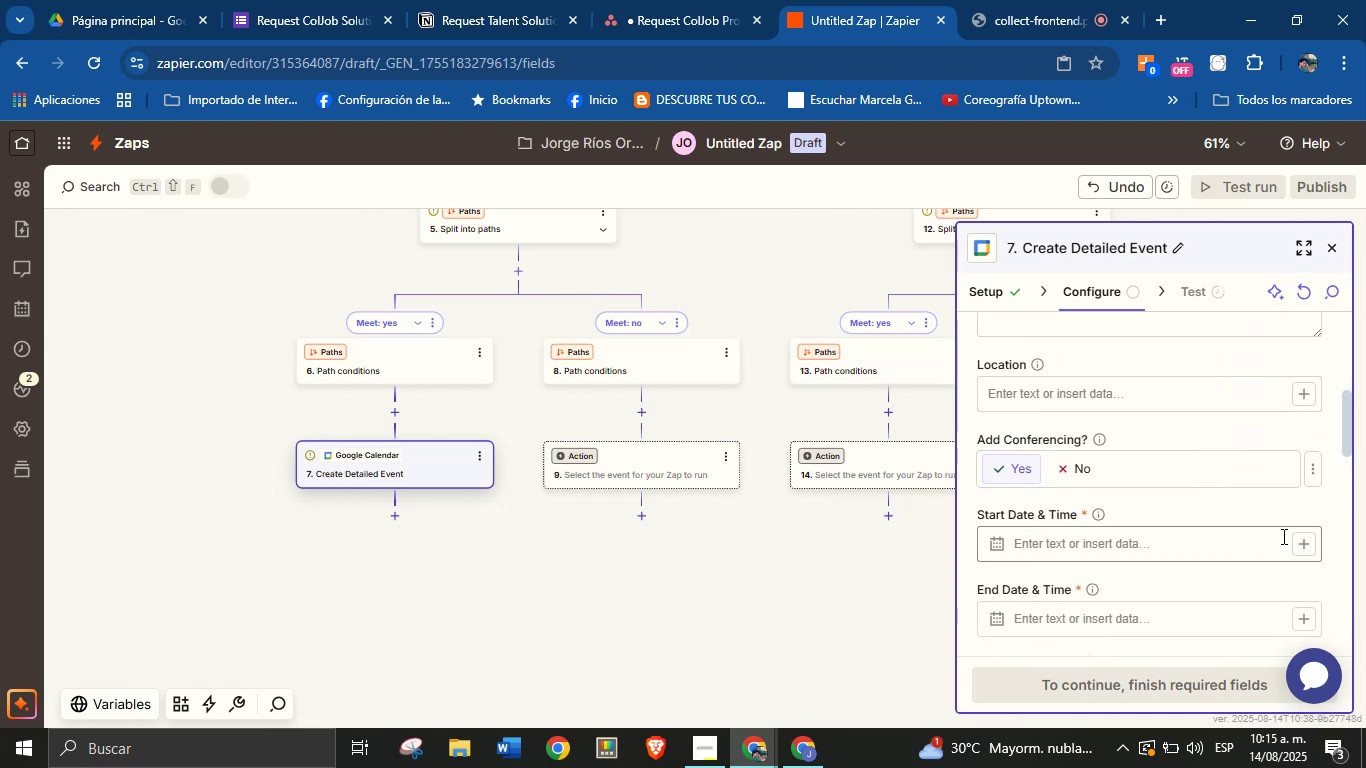 
left_click([1299, 546])
 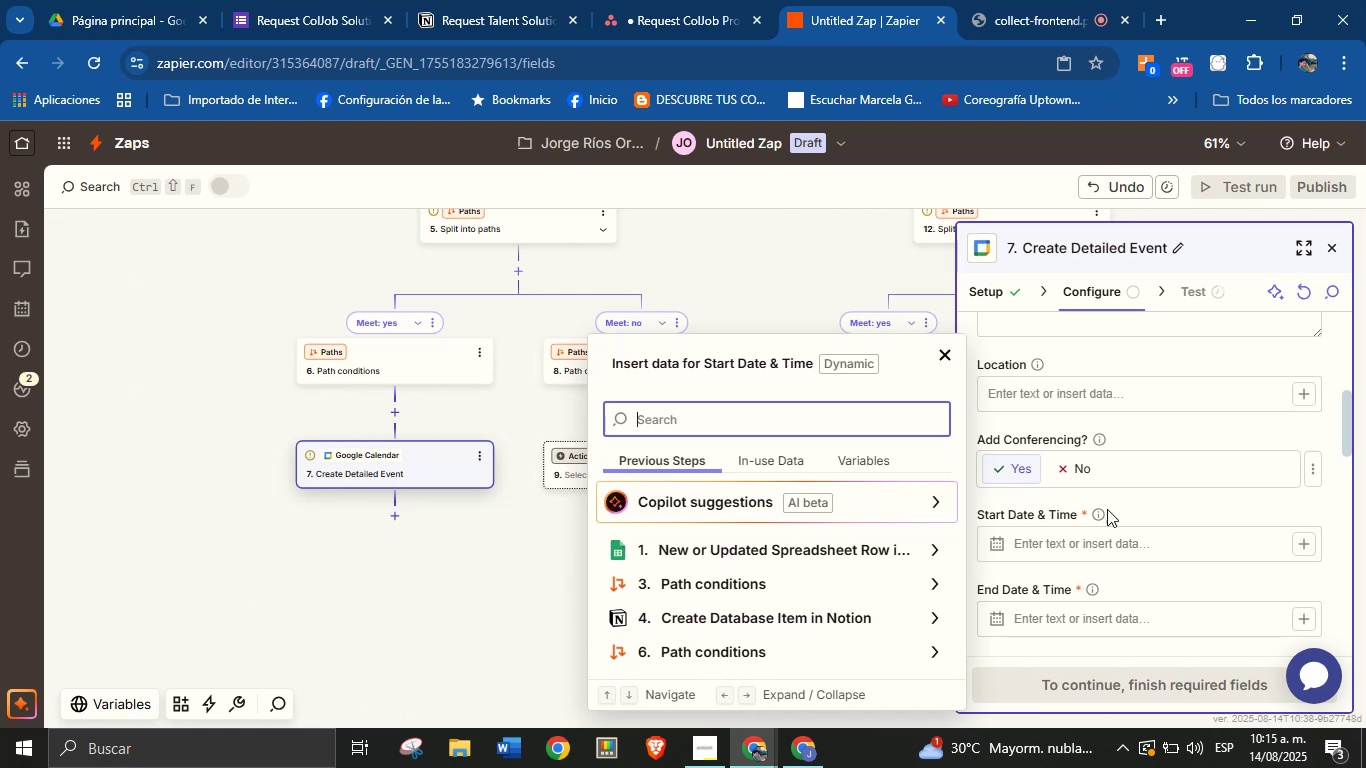 
left_click([408, 624])
 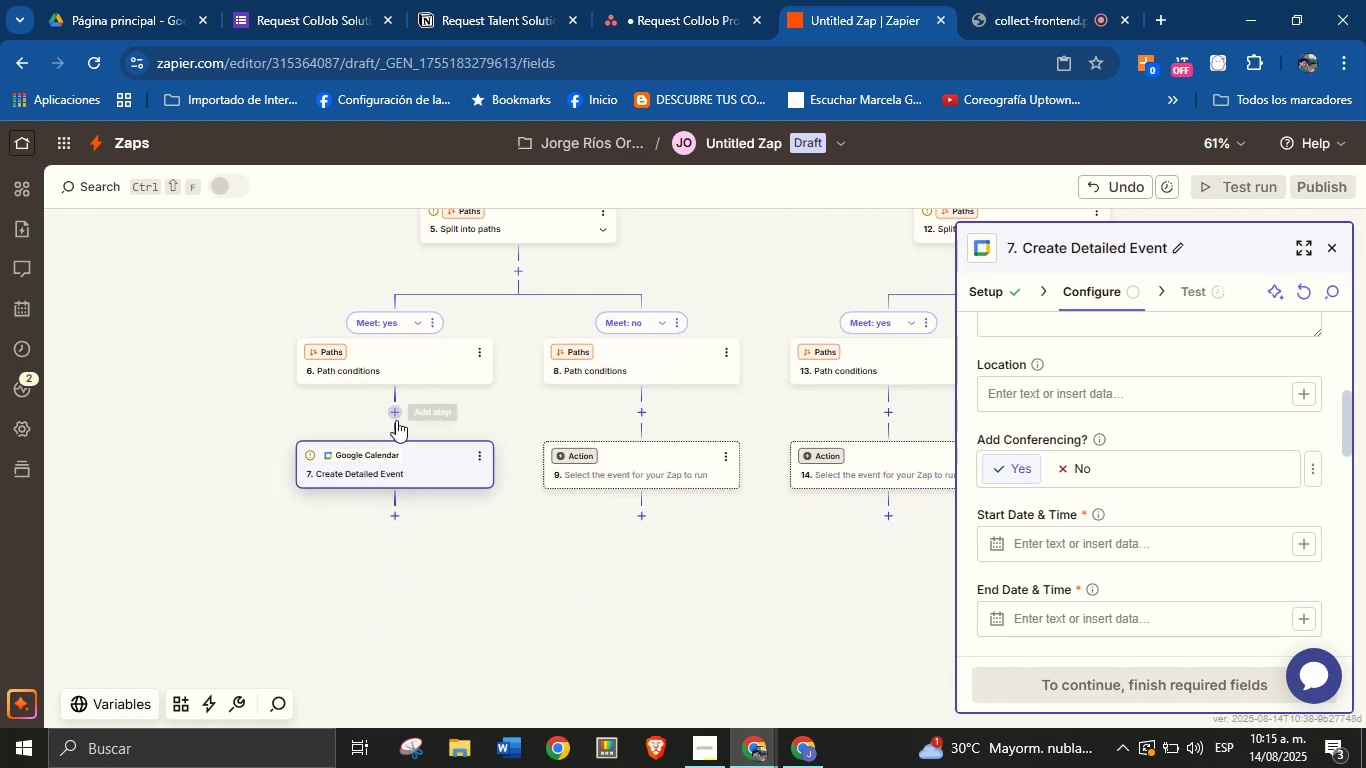 
left_click([396, 416])
 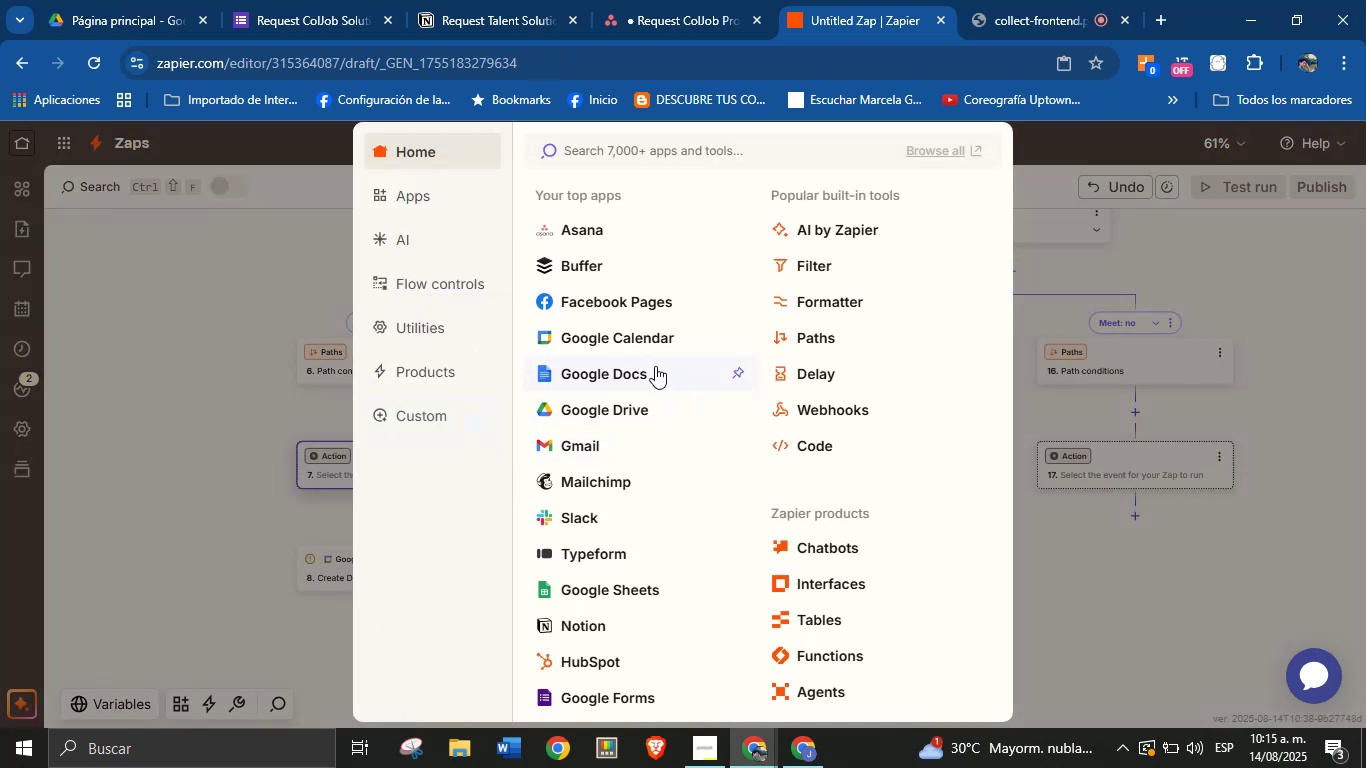 
left_click([821, 296])
 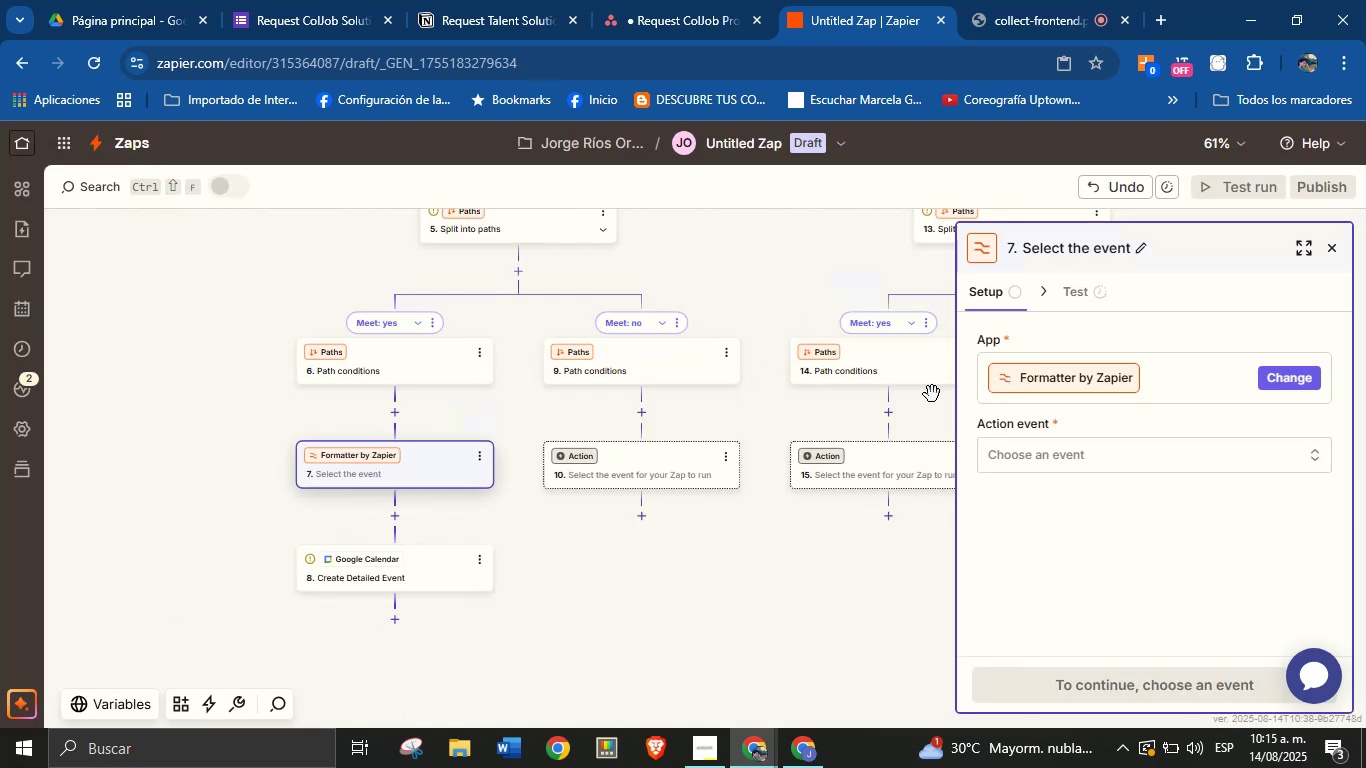 
left_click([1074, 454])
 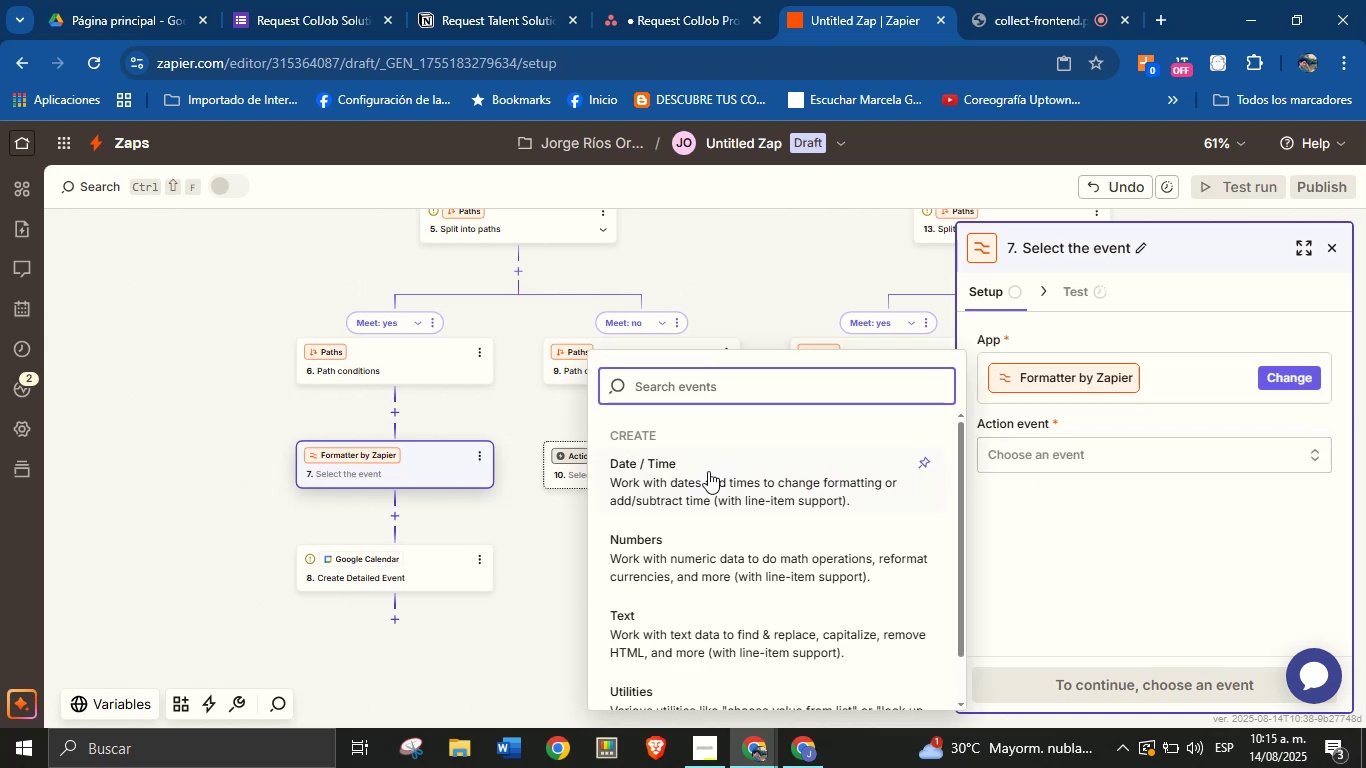 
left_click([706, 471])
 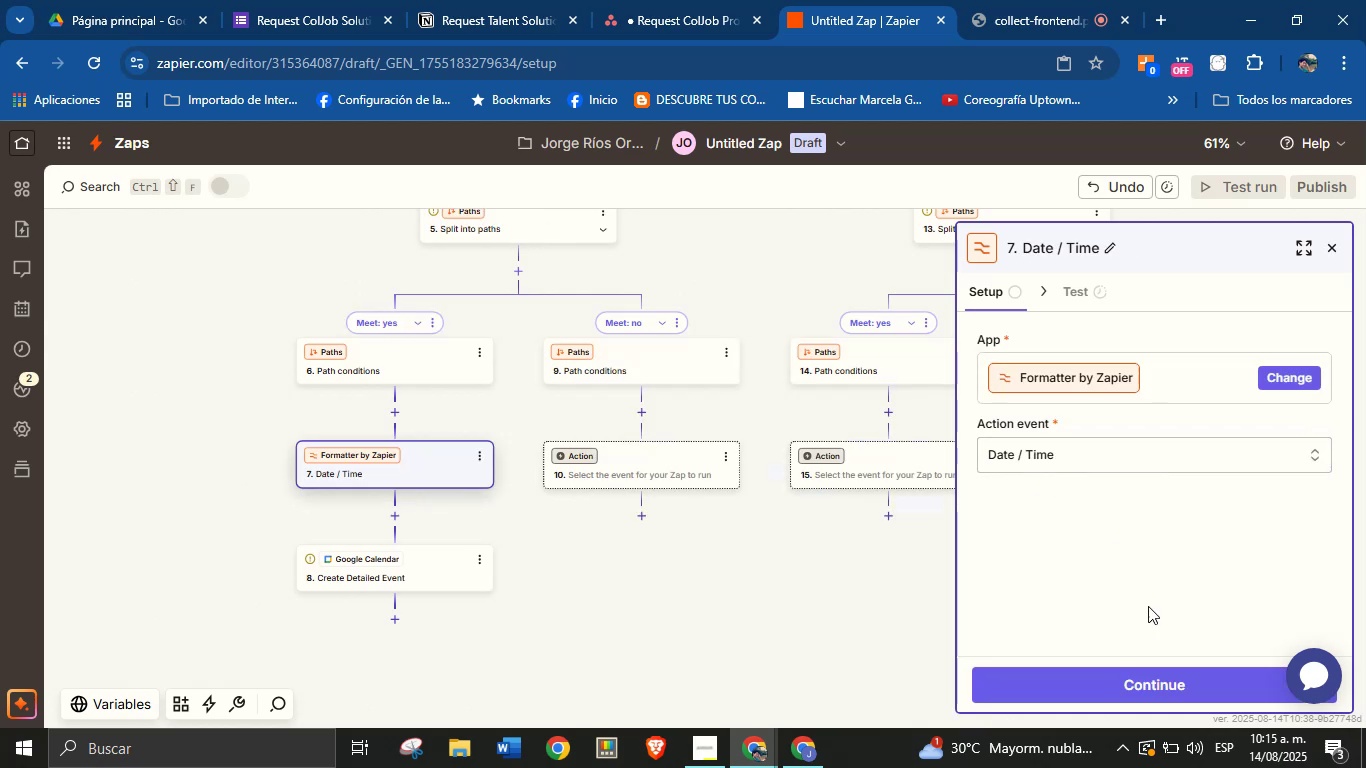 
left_click([1162, 678])
 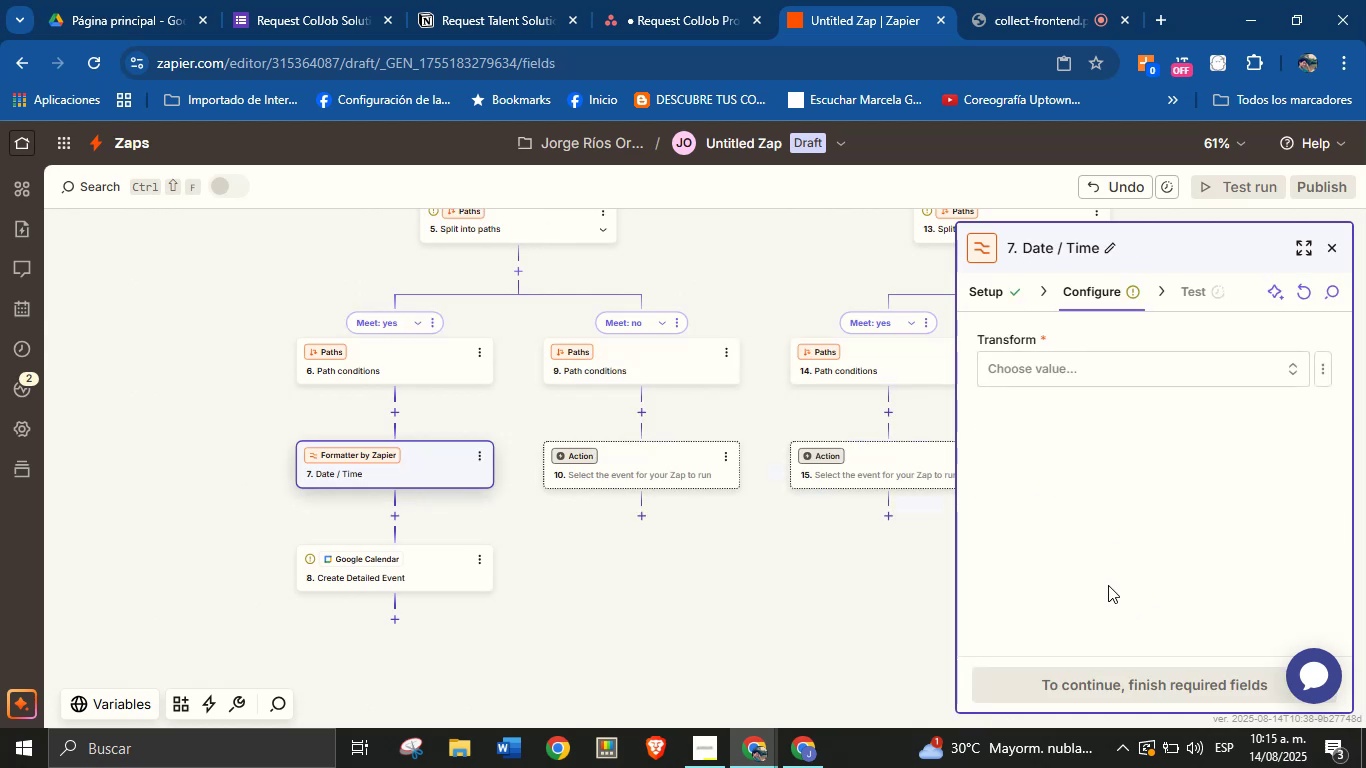 
wait(5.7)
 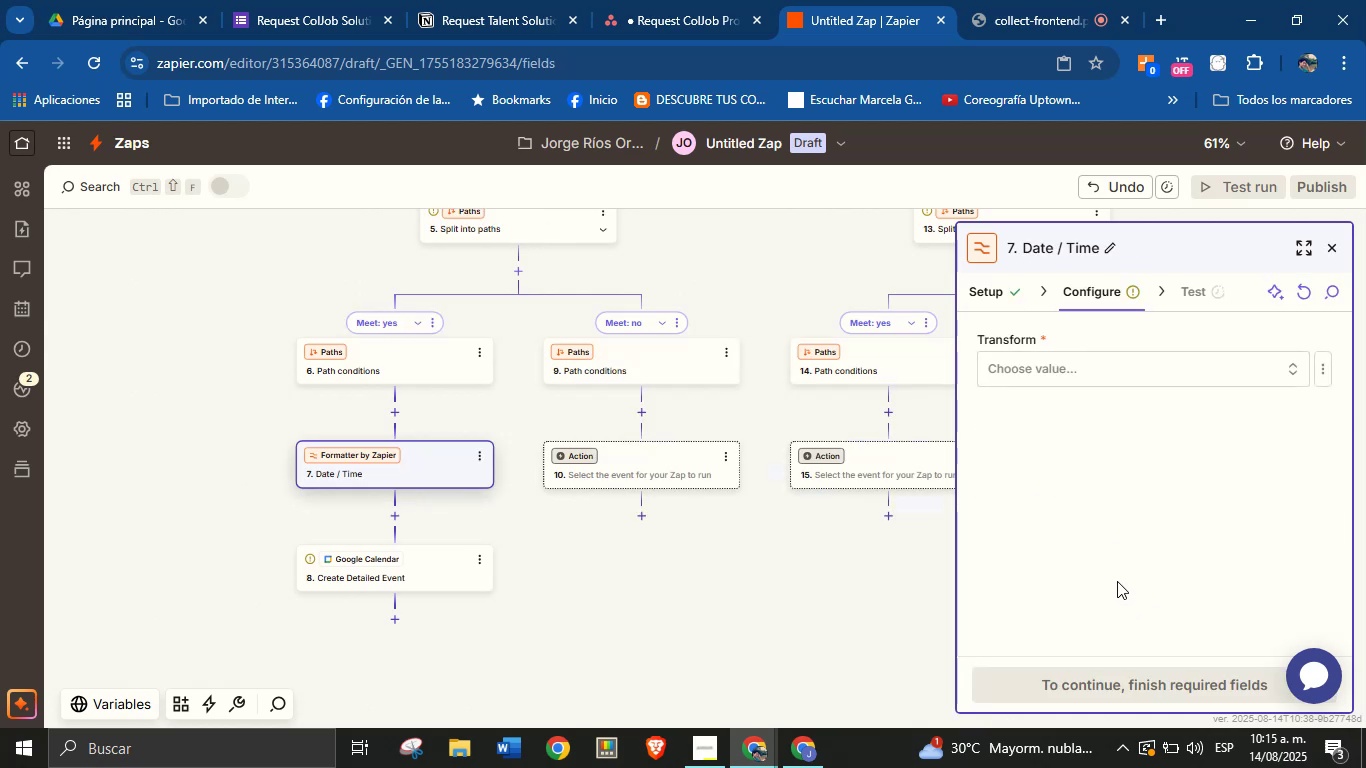 
left_click([1112, 376])
 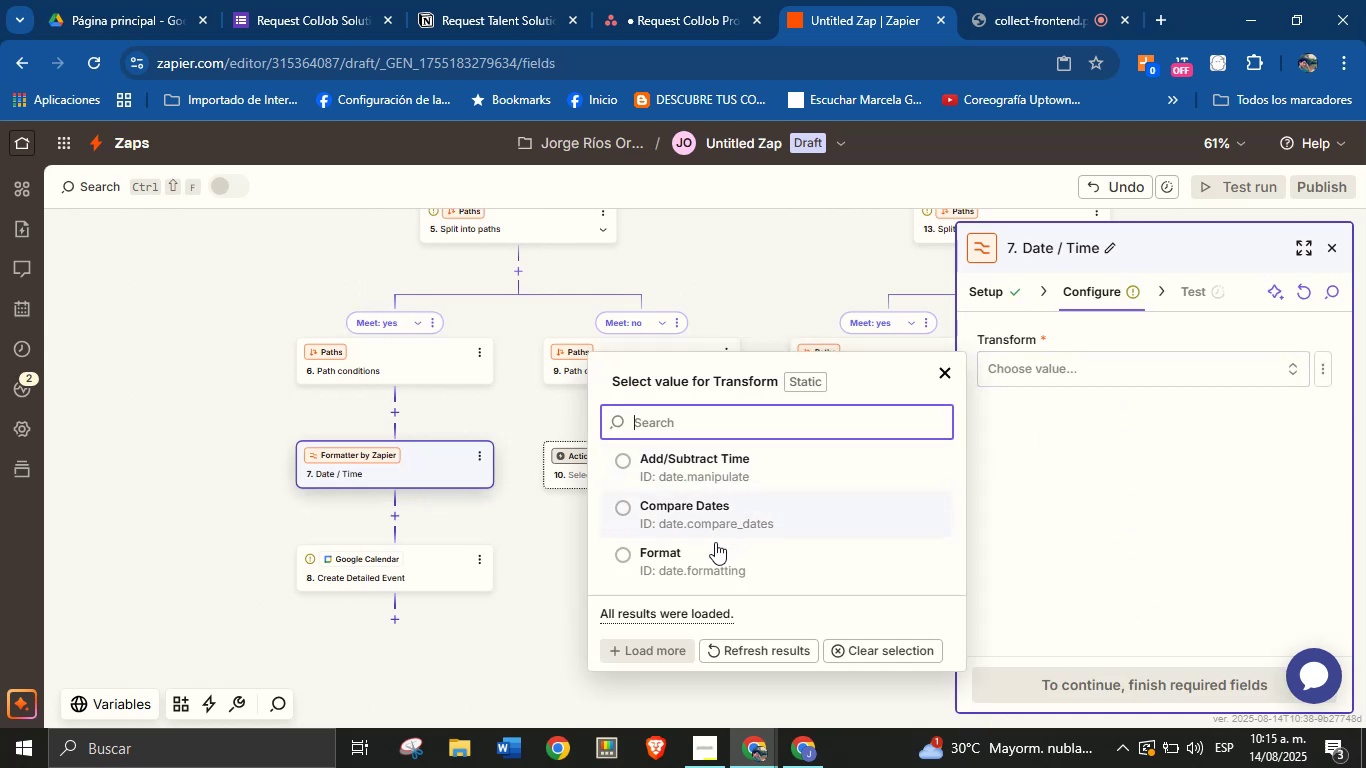 
left_click([705, 559])
 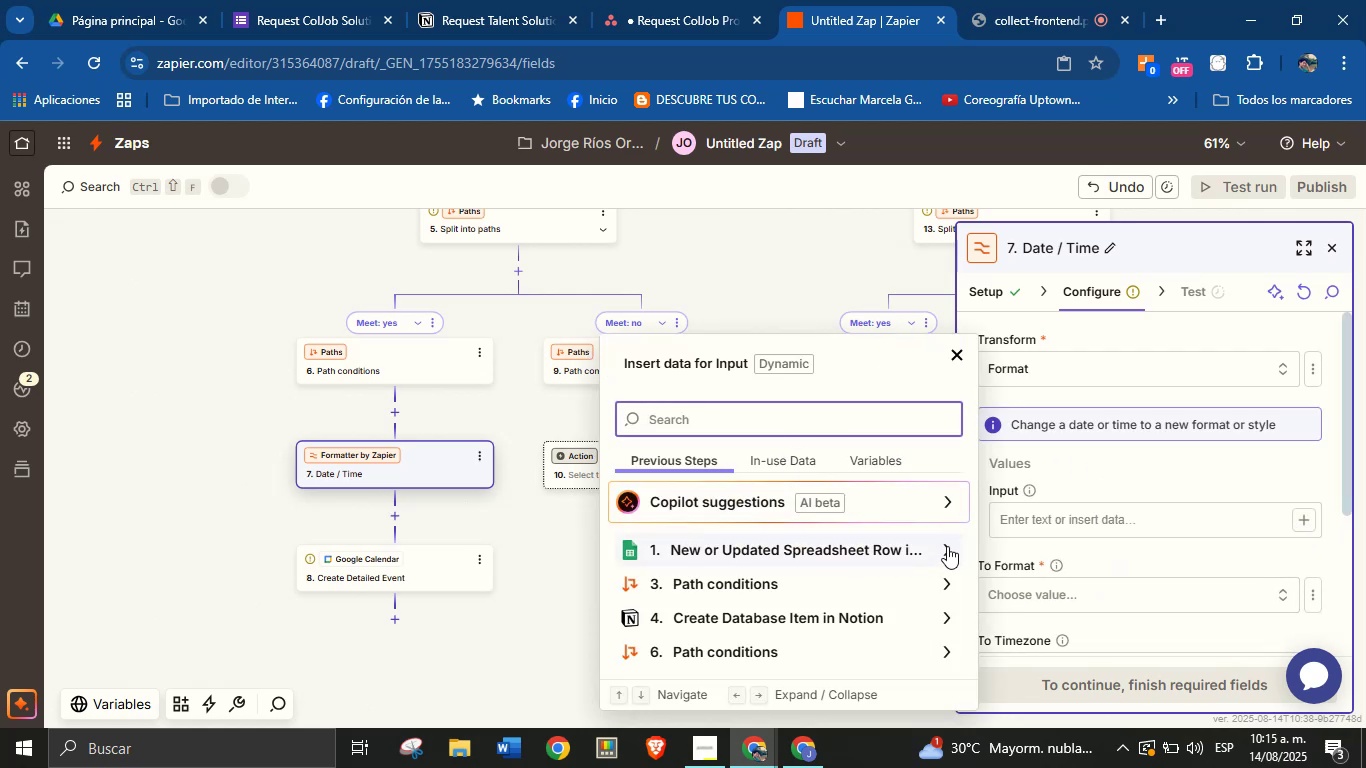 
wait(14.68)
 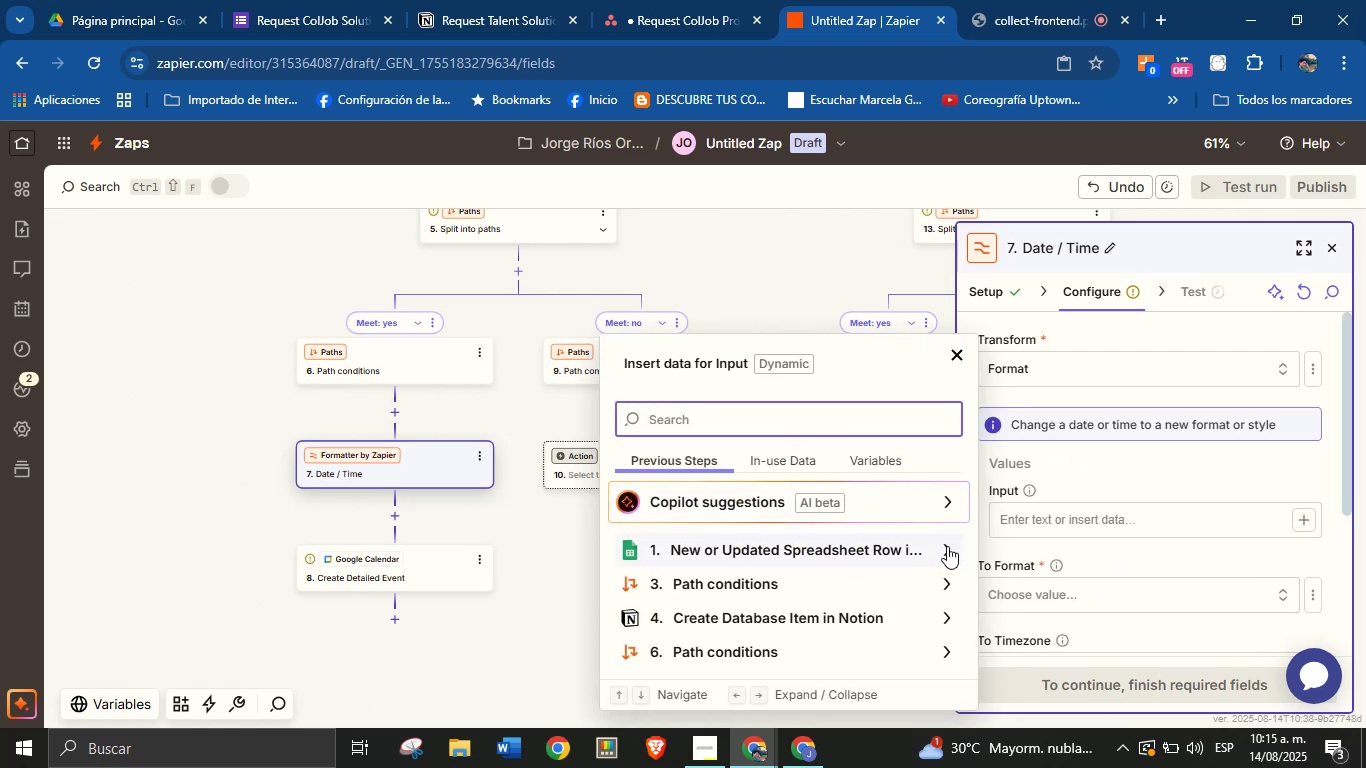 
left_click([944, 615])
 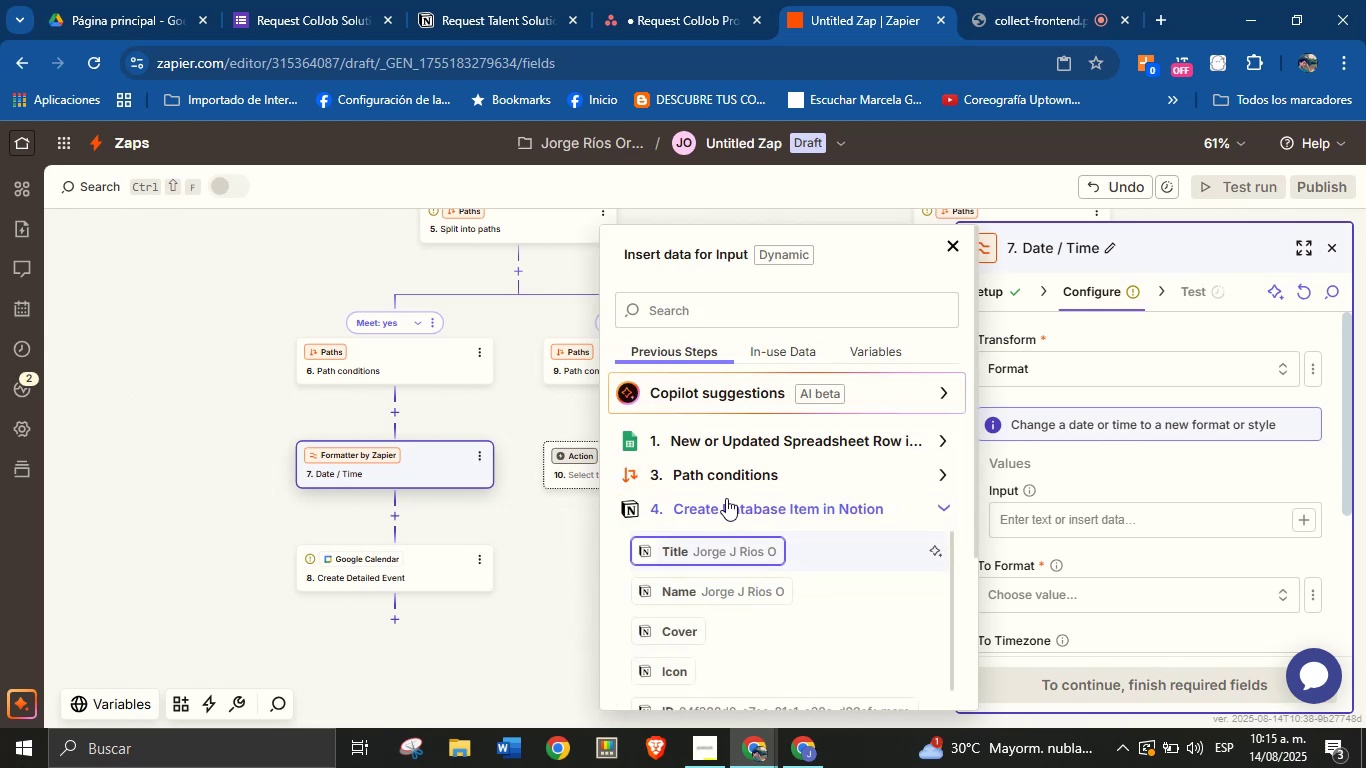 
left_click([717, 301])
 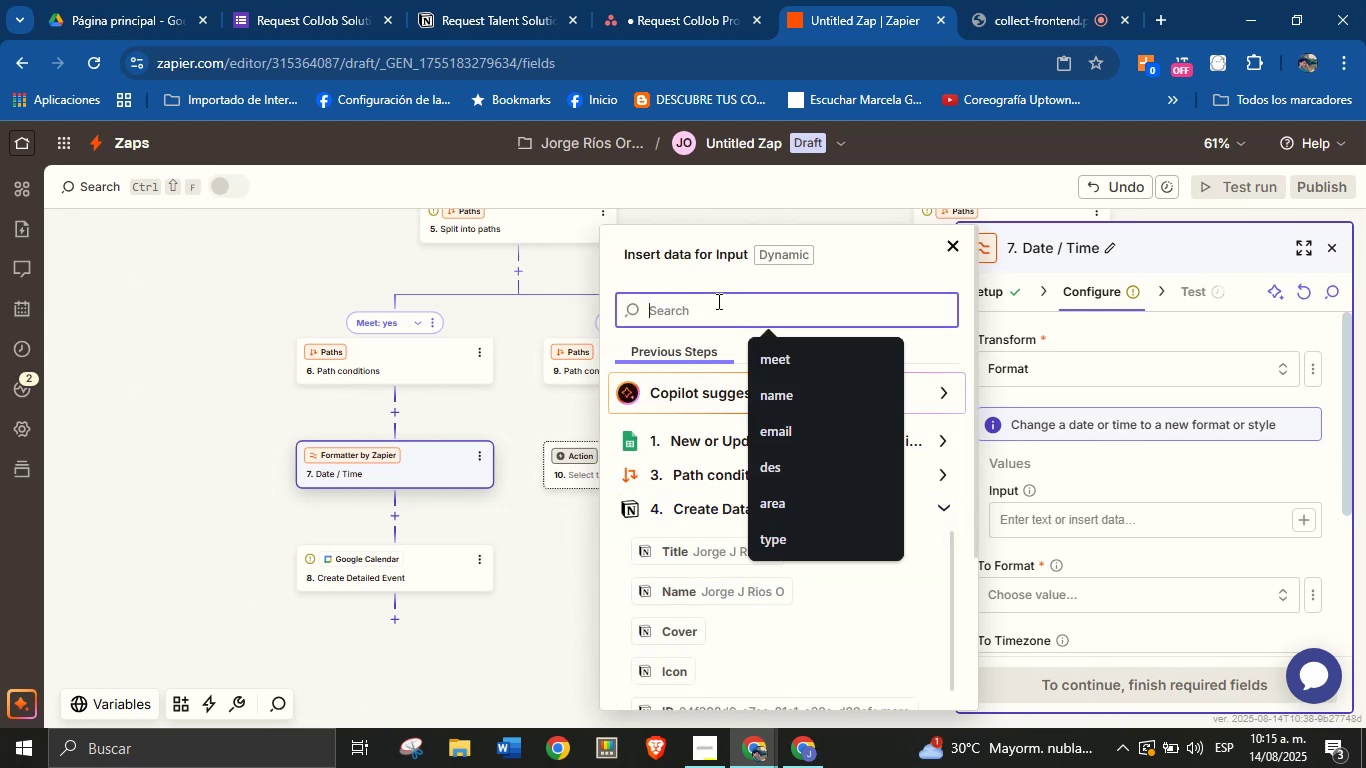 
type(meet)
 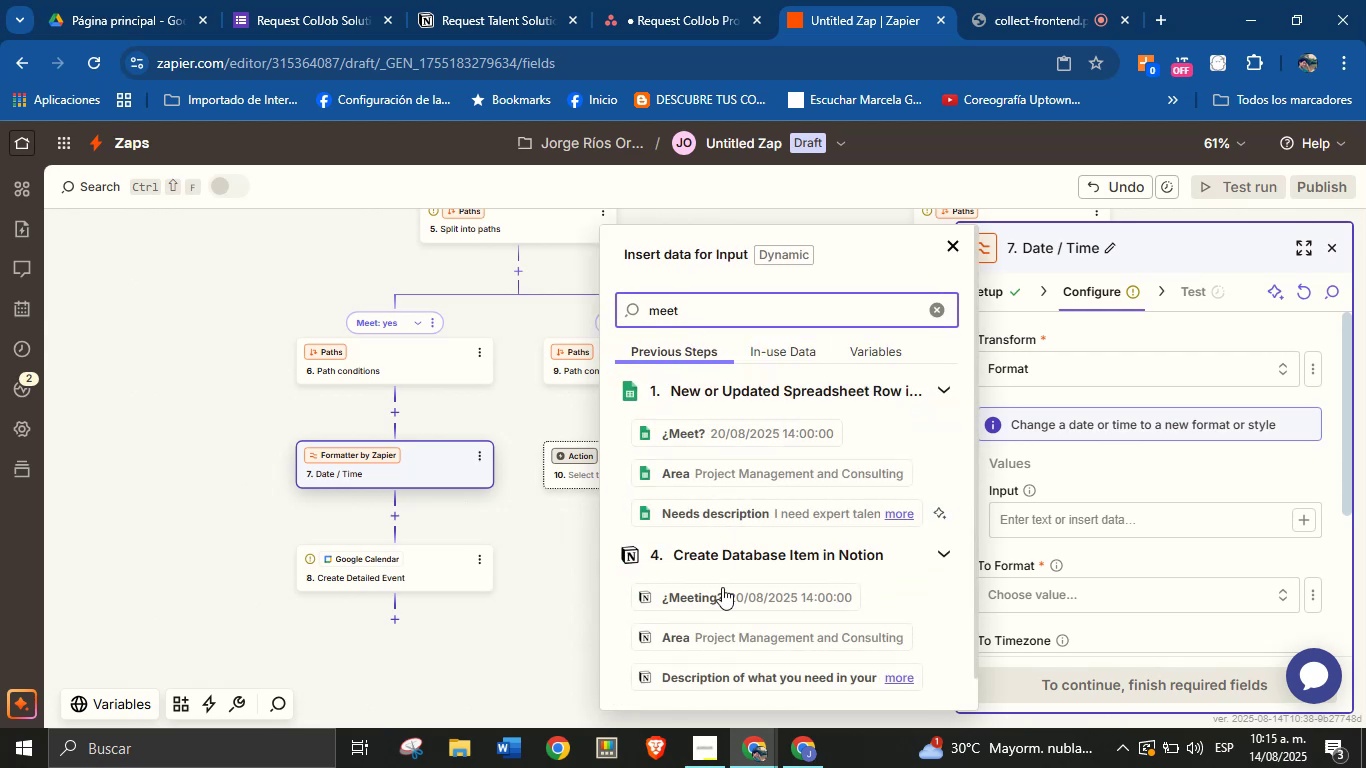 
left_click([749, 586])
 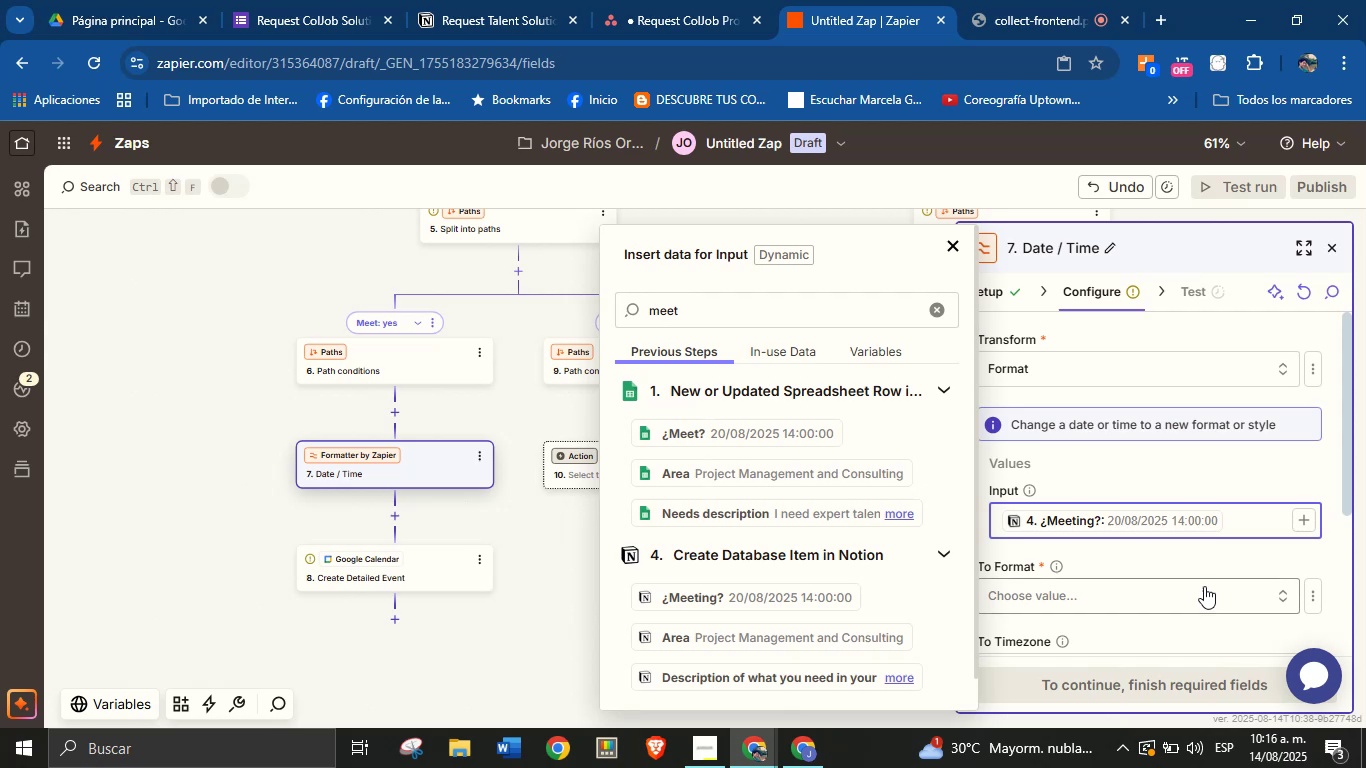 
left_click([1217, 559])
 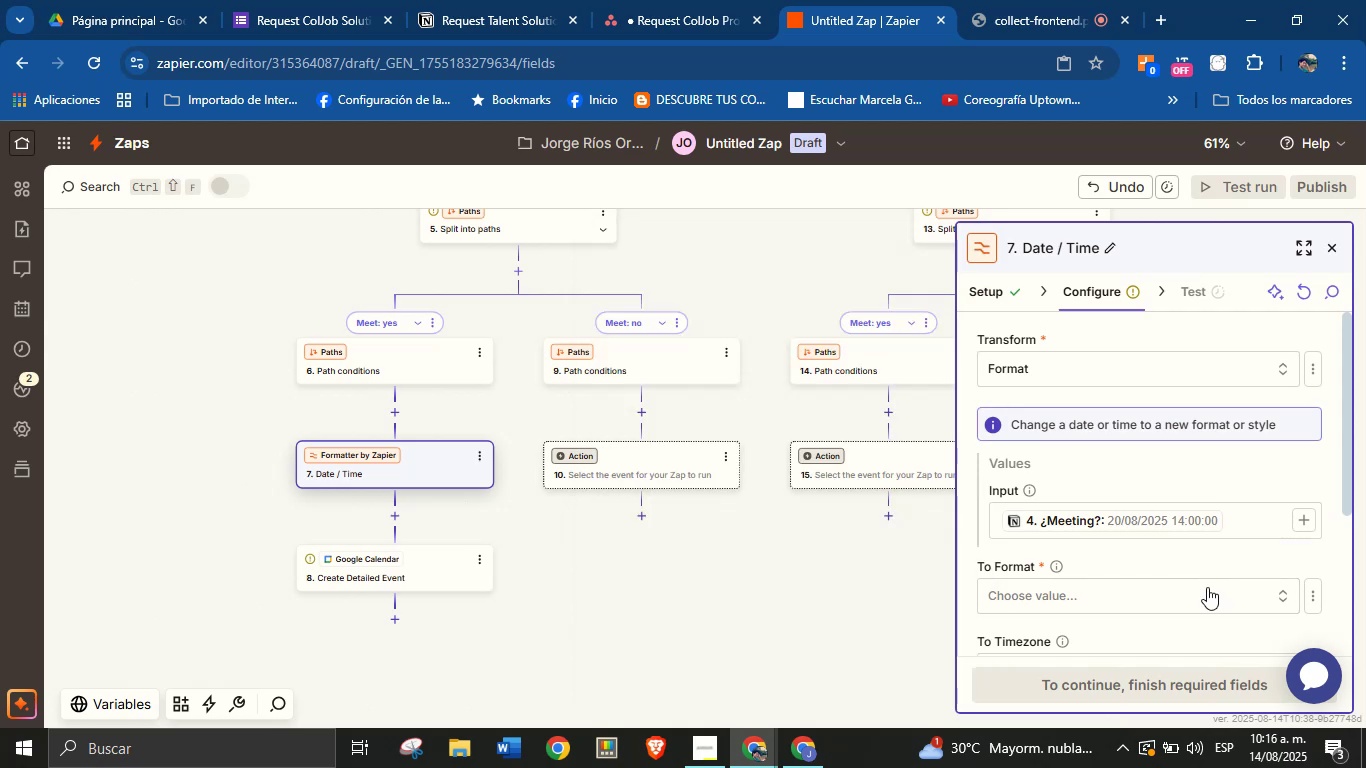 
left_click([1207, 590])
 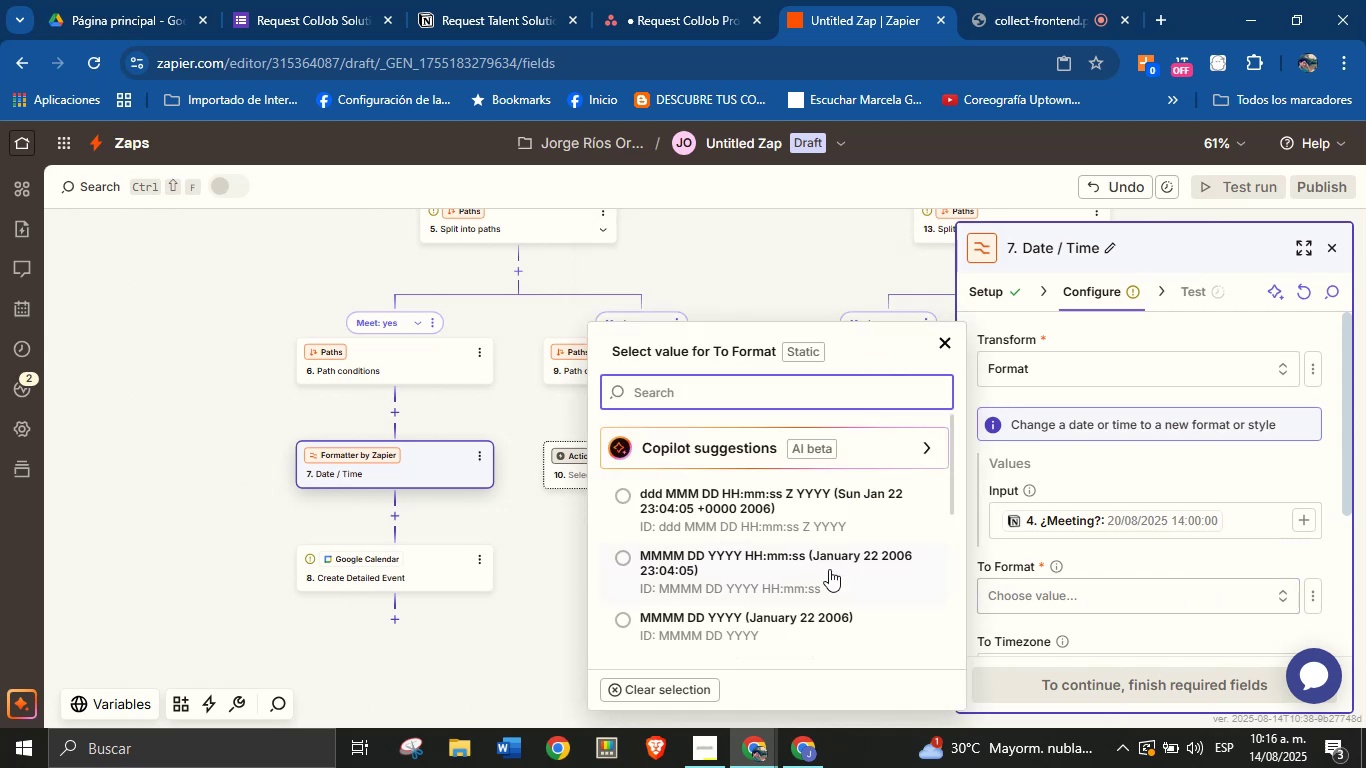 
scroll: coordinate [805, 571], scroll_direction: down, amount: 2.0
 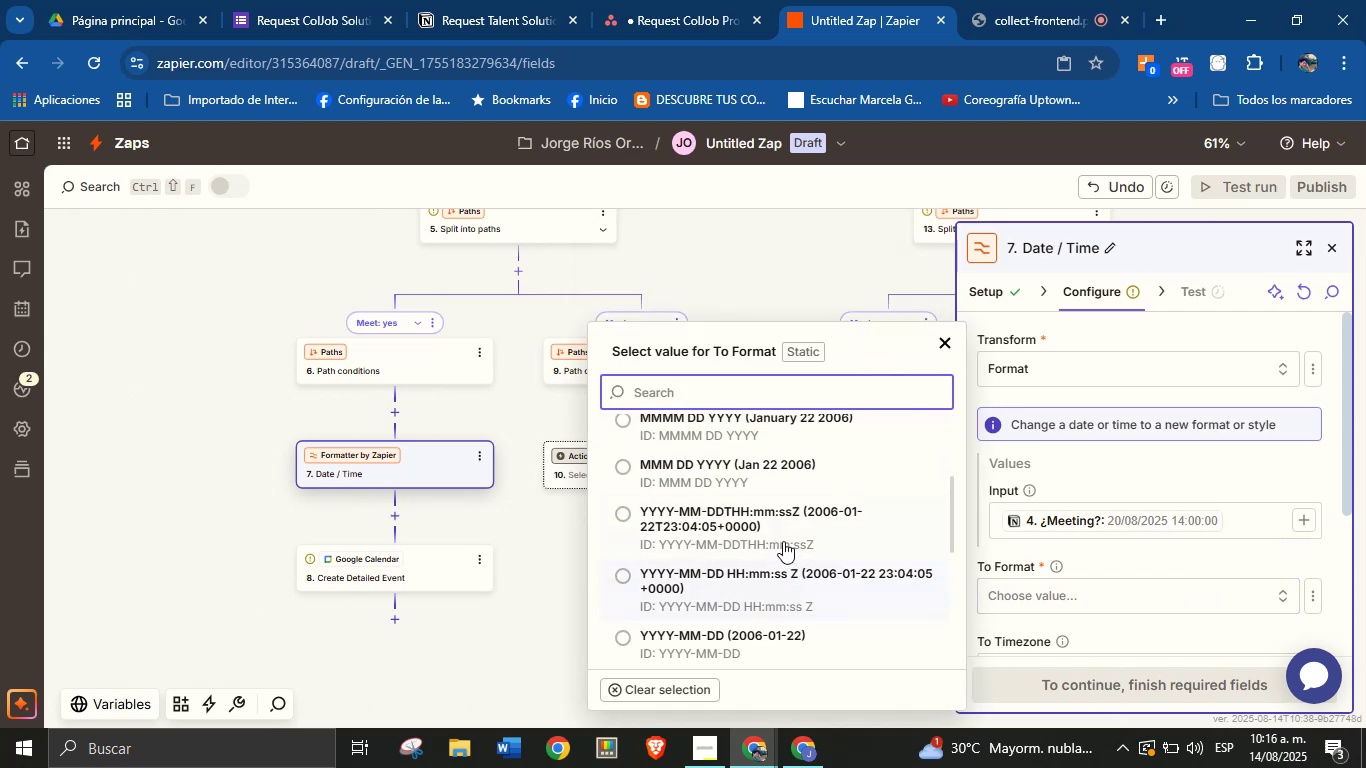 
left_click([783, 535])
 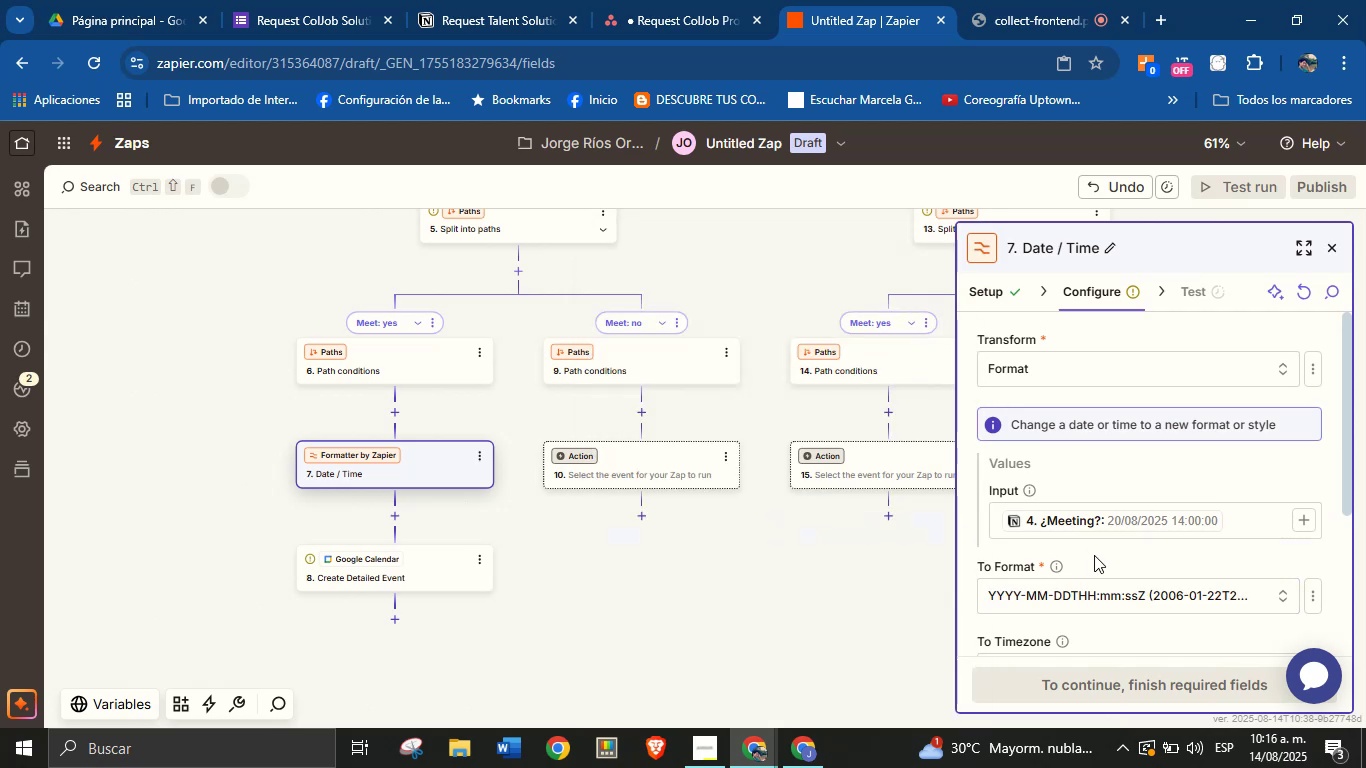 
left_click([1102, 558])
 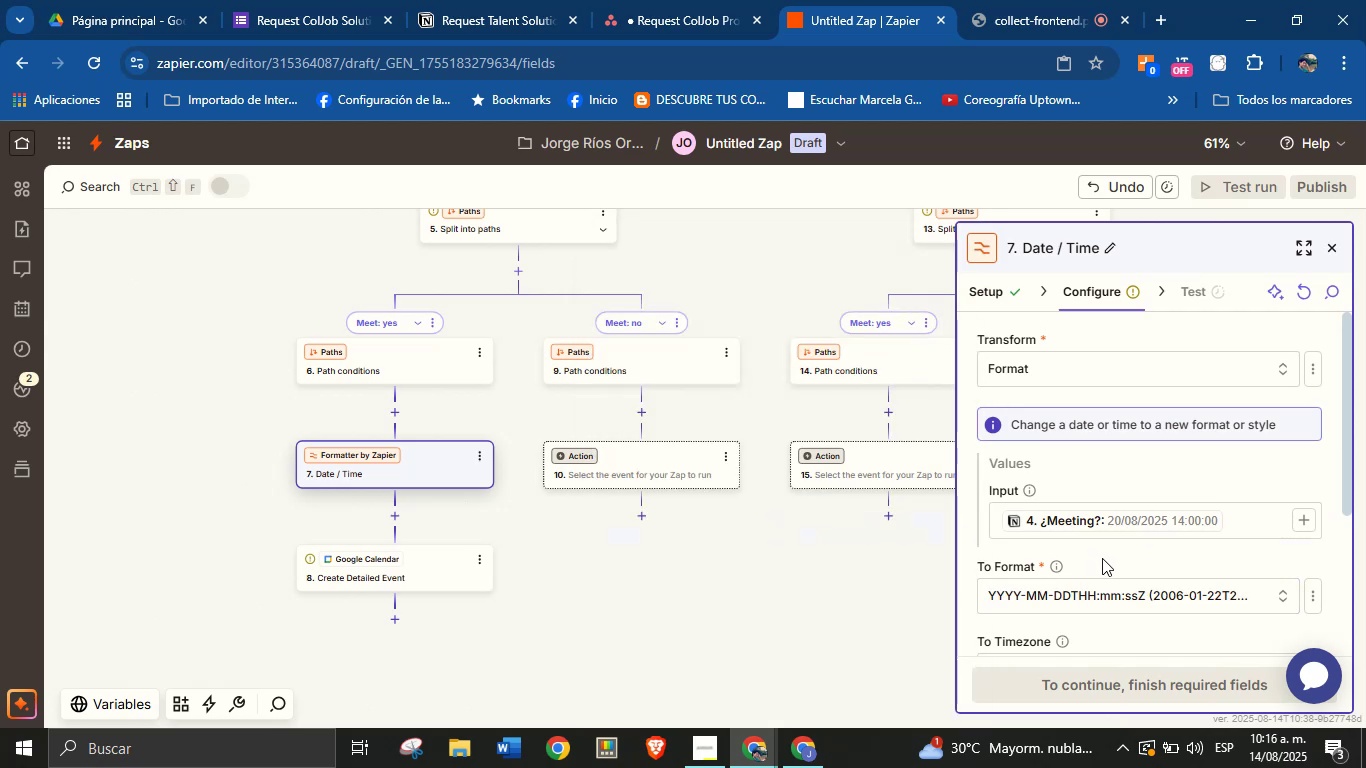 
scroll: coordinate [1112, 538], scroll_direction: down, amount: 4.0
 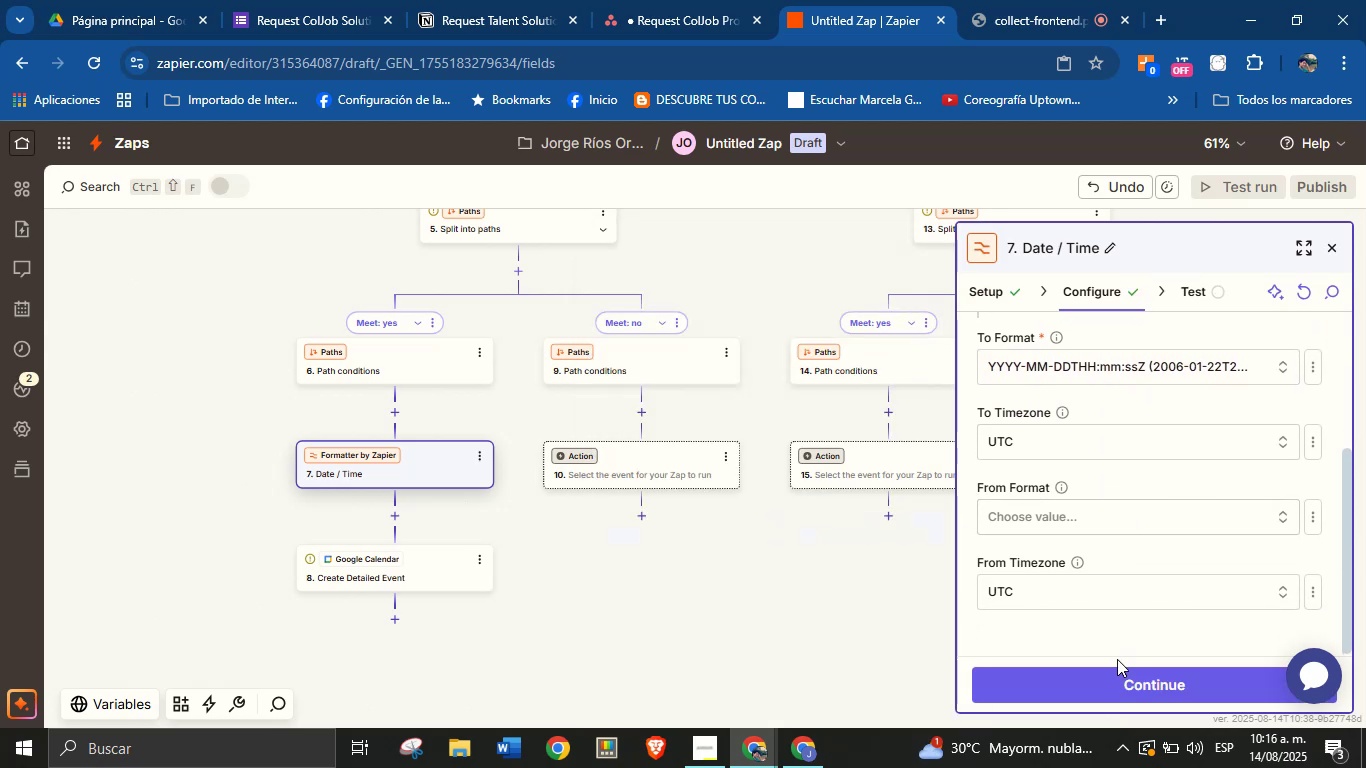 
left_click([1117, 670])
 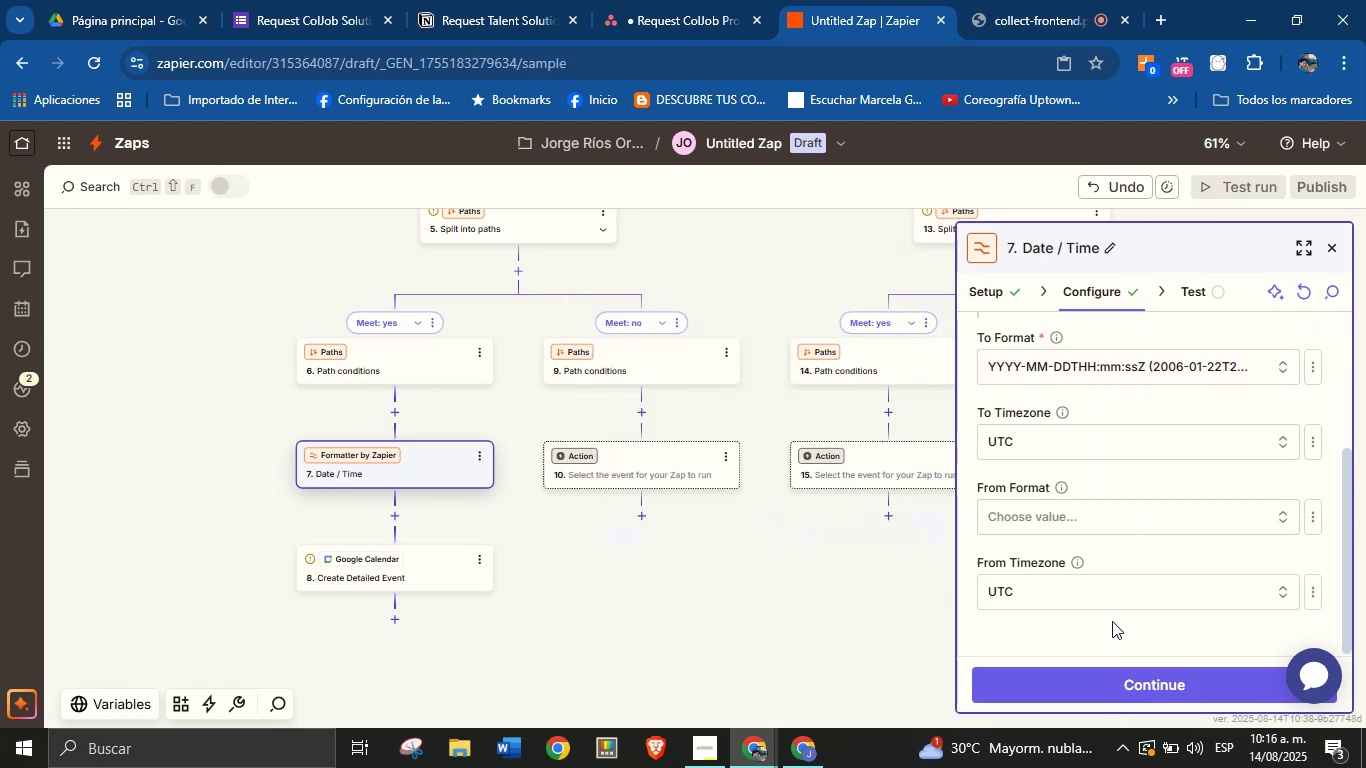 
scroll: coordinate [1112, 501], scroll_direction: up, amount: 3.0
 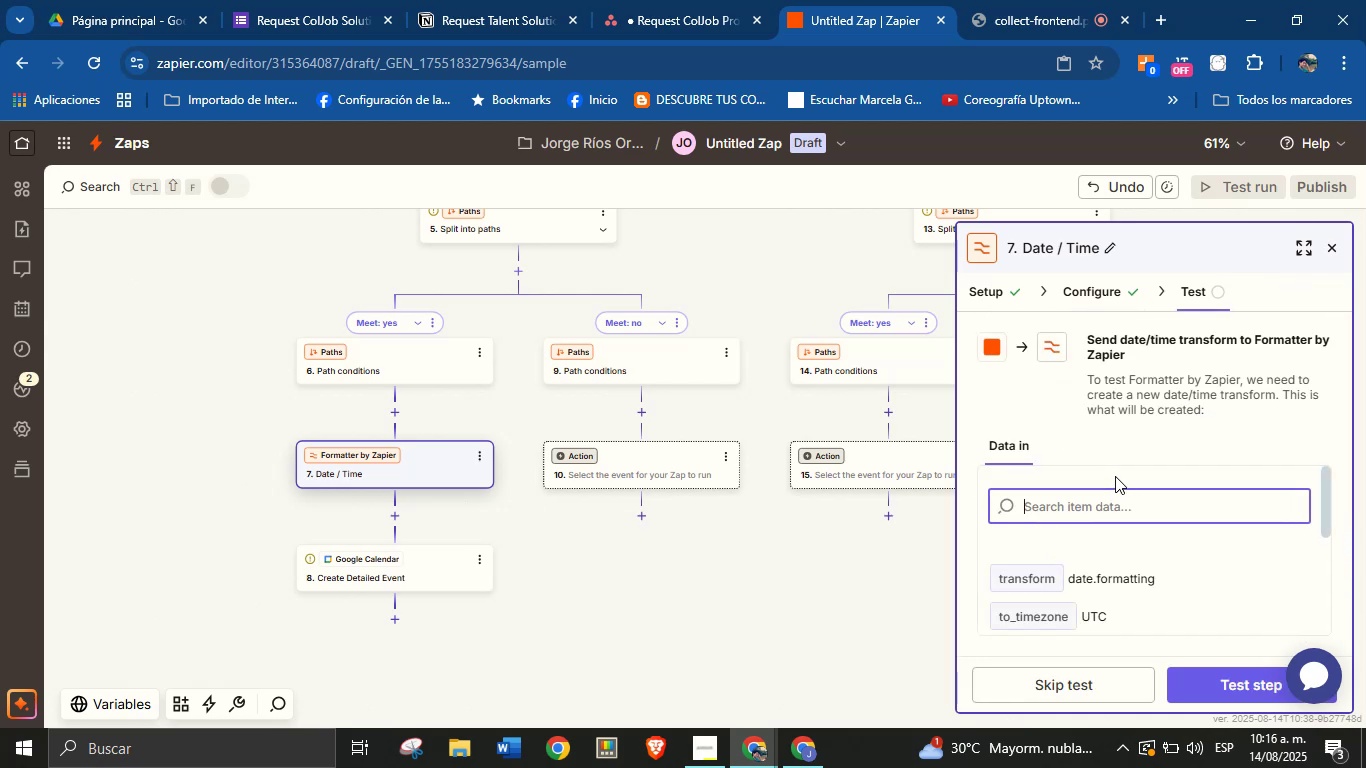 
scroll: coordinate [1116, 527], scroll_direction: down, amount: 4.0
 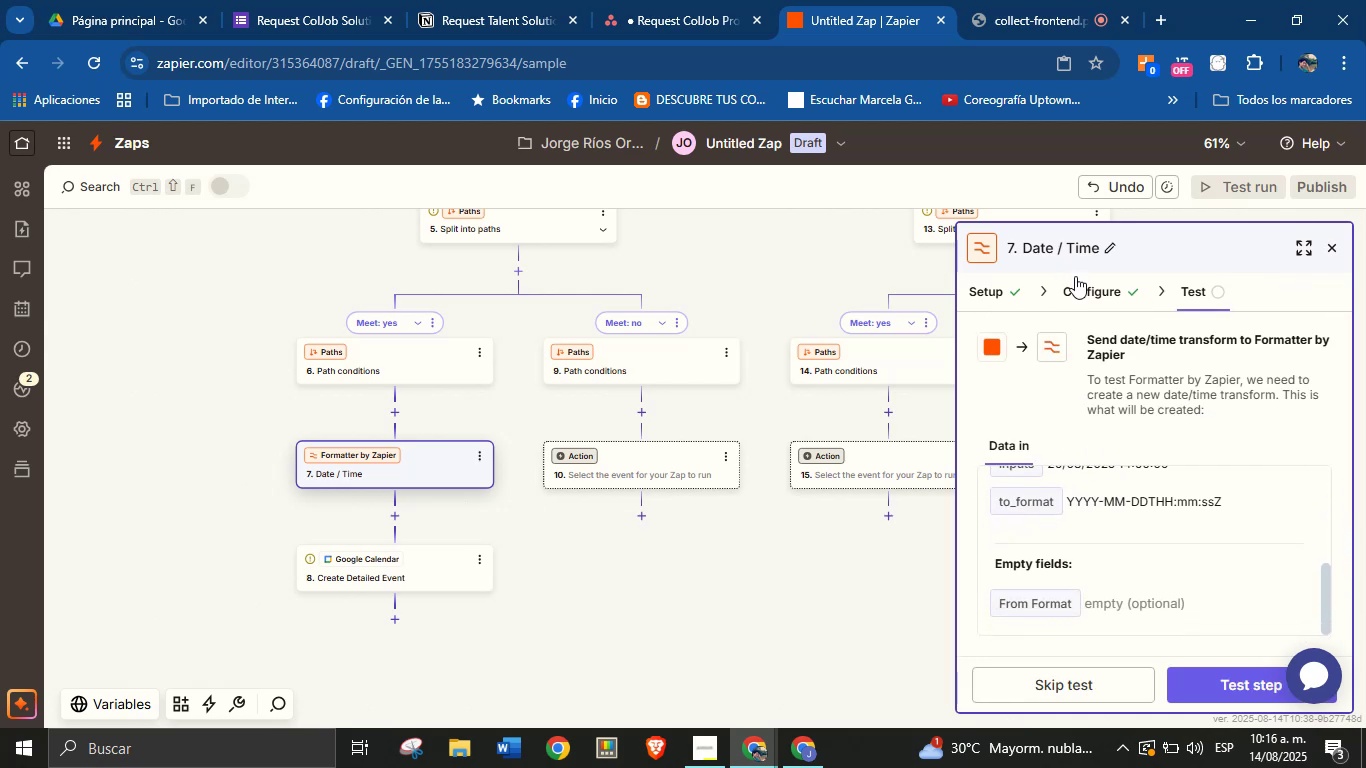 
left_click([1087, 289])
 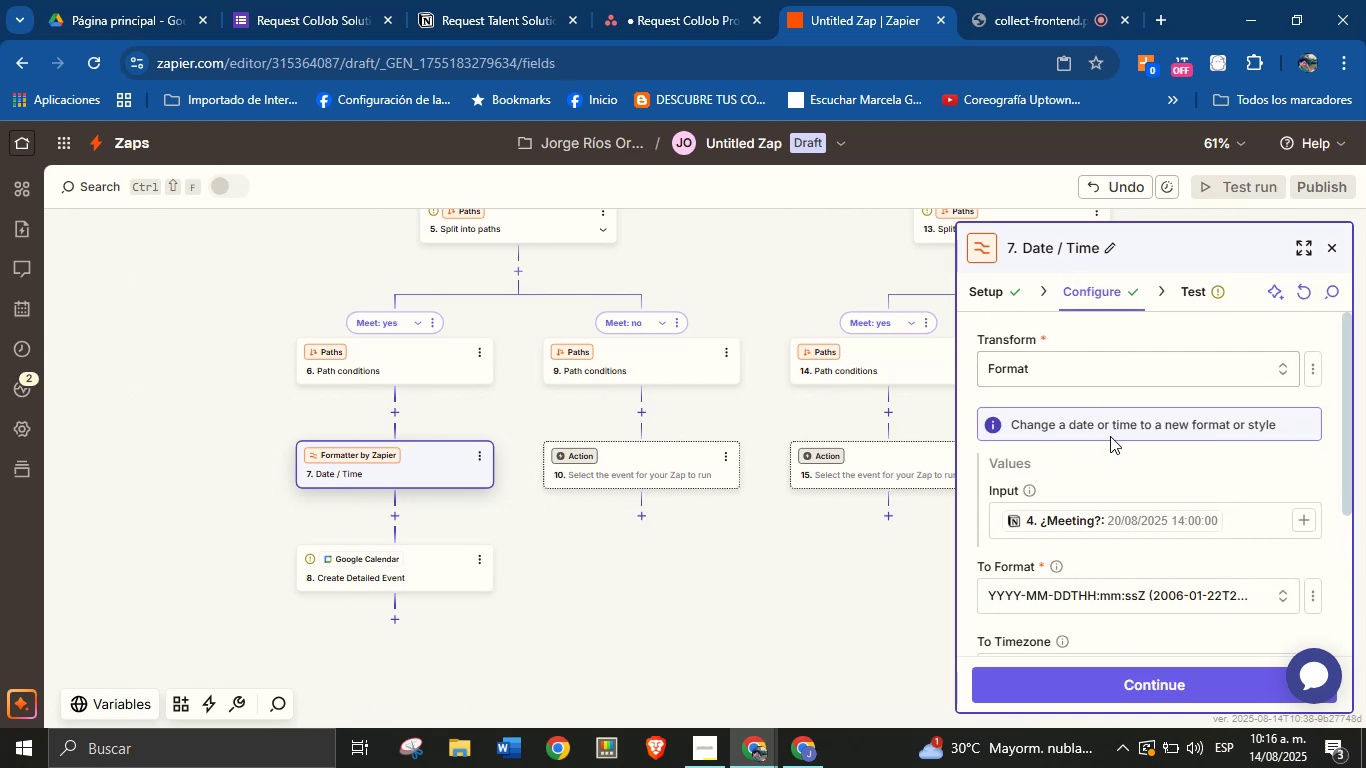 
left_click([1112, 458])
 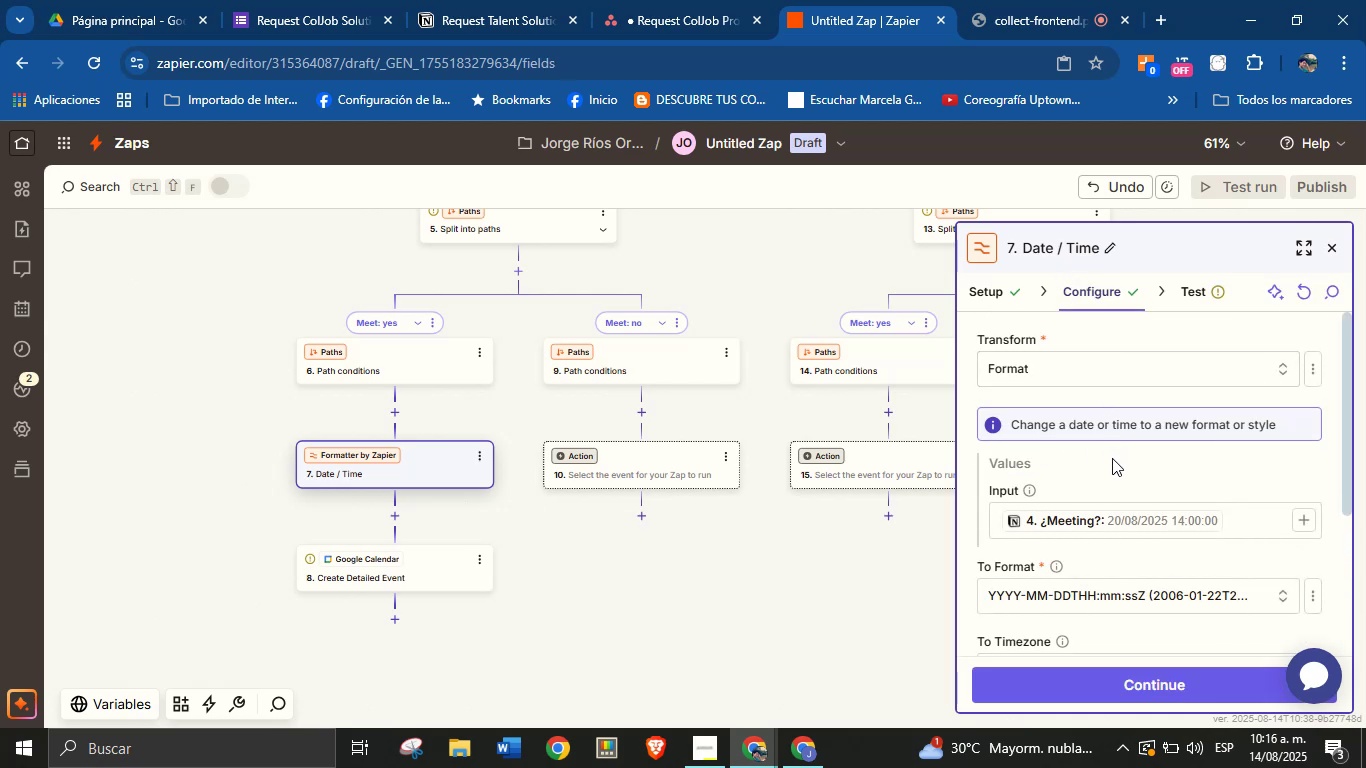 
scroll: coordinate [1113, 497], scroll_direction: down, amount: 5.0
 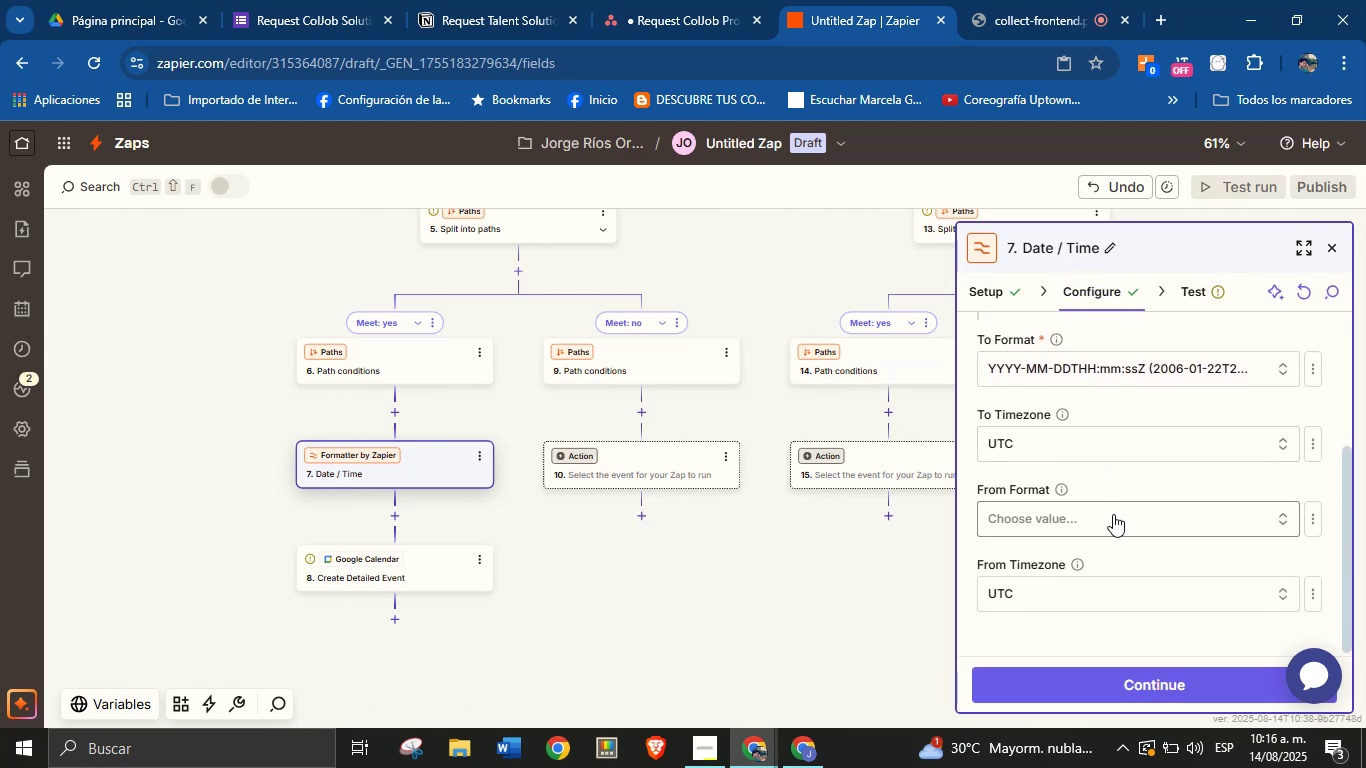 
scroll: coordinate [1114, 510], scroll_direction: up, amount: 5.0
 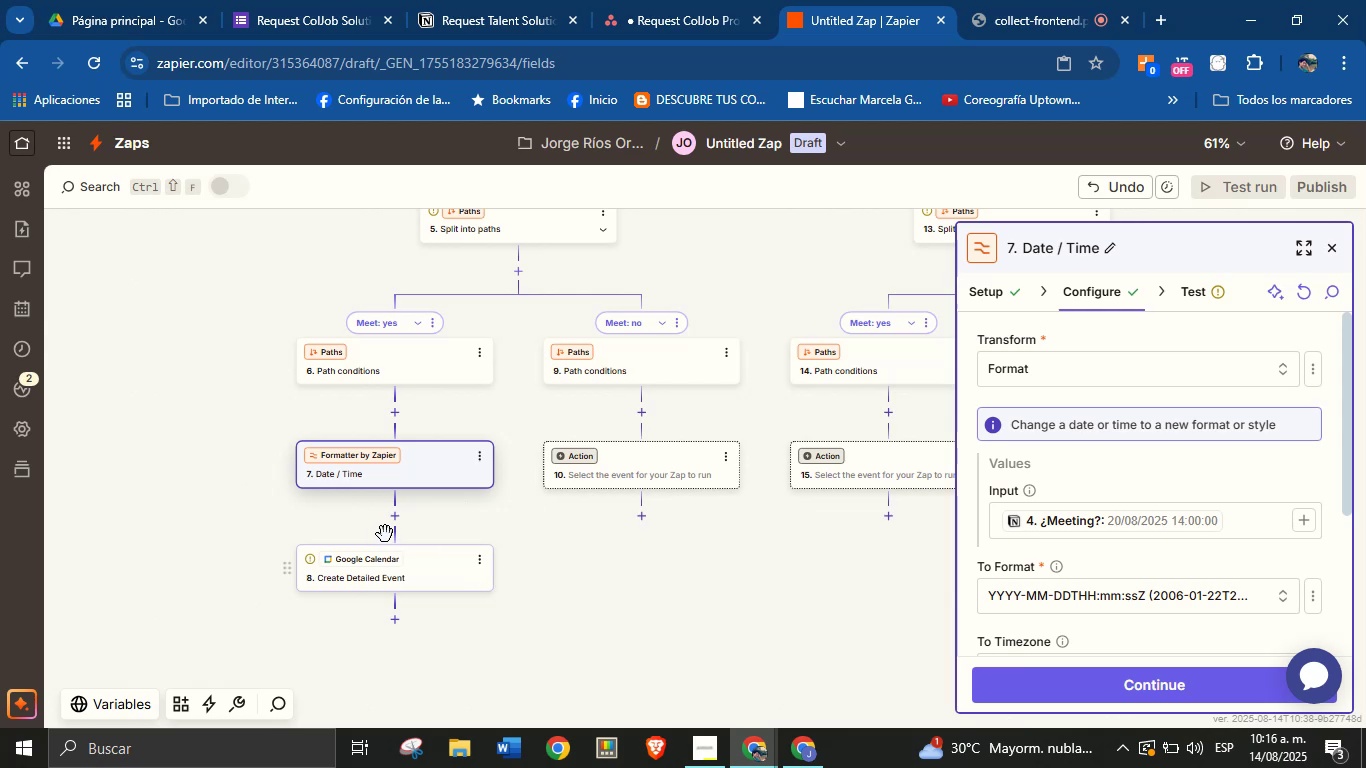 
left_click([399, 520])
 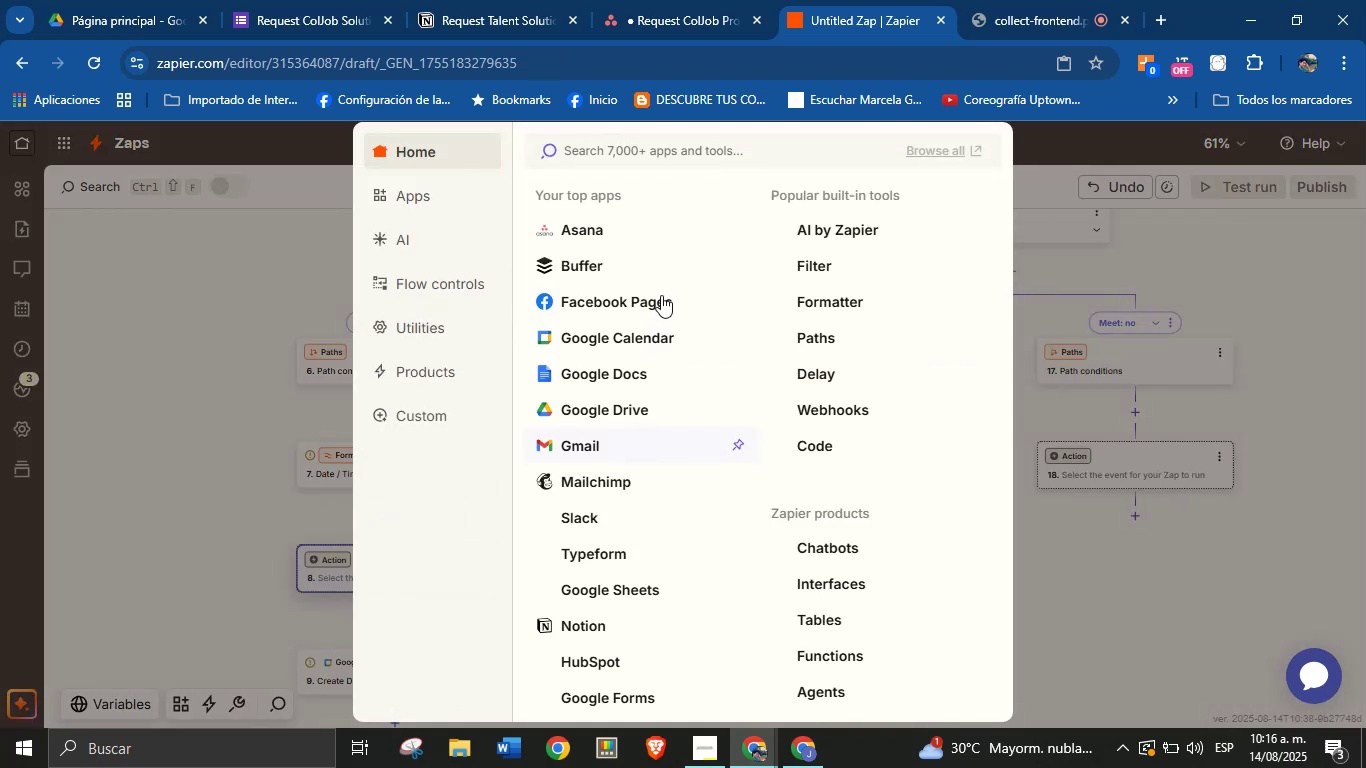 
left_click([809, 299])
 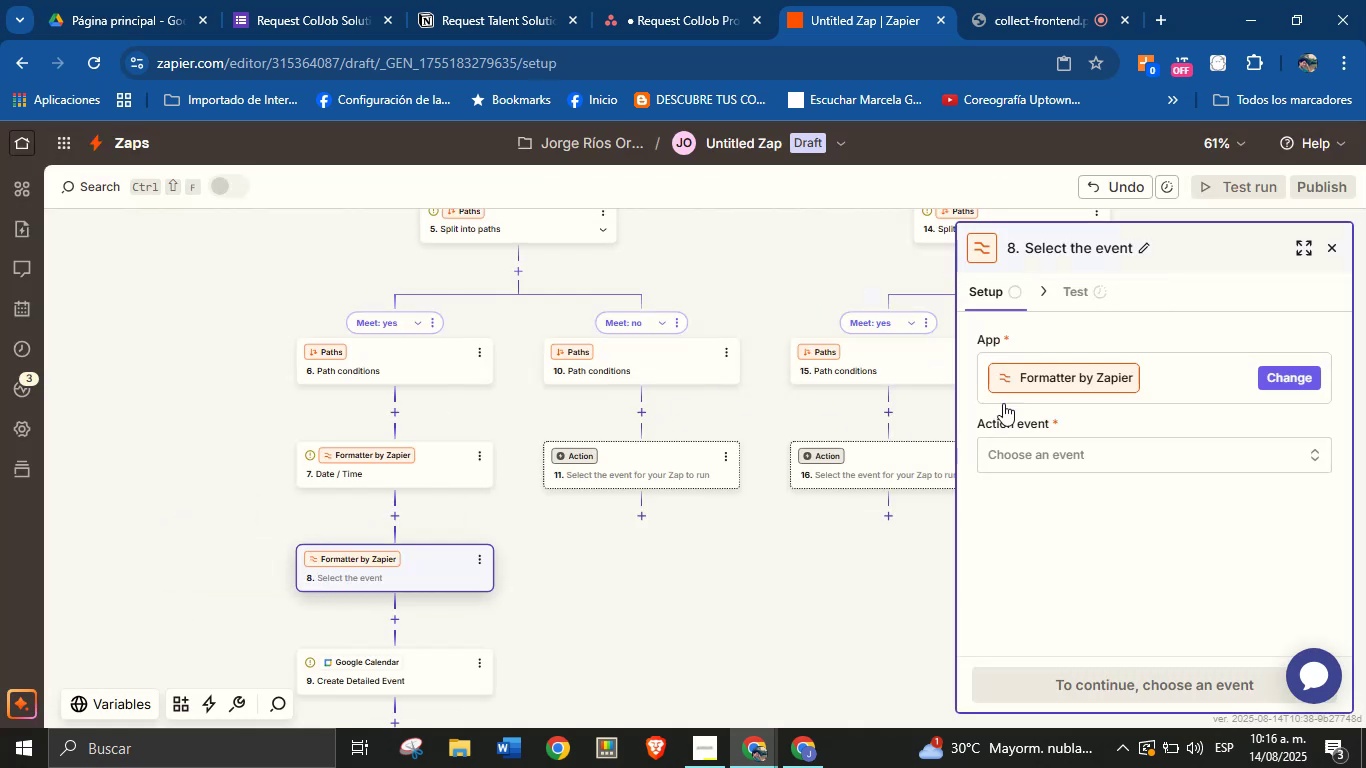 
left_click([1035, 448])
 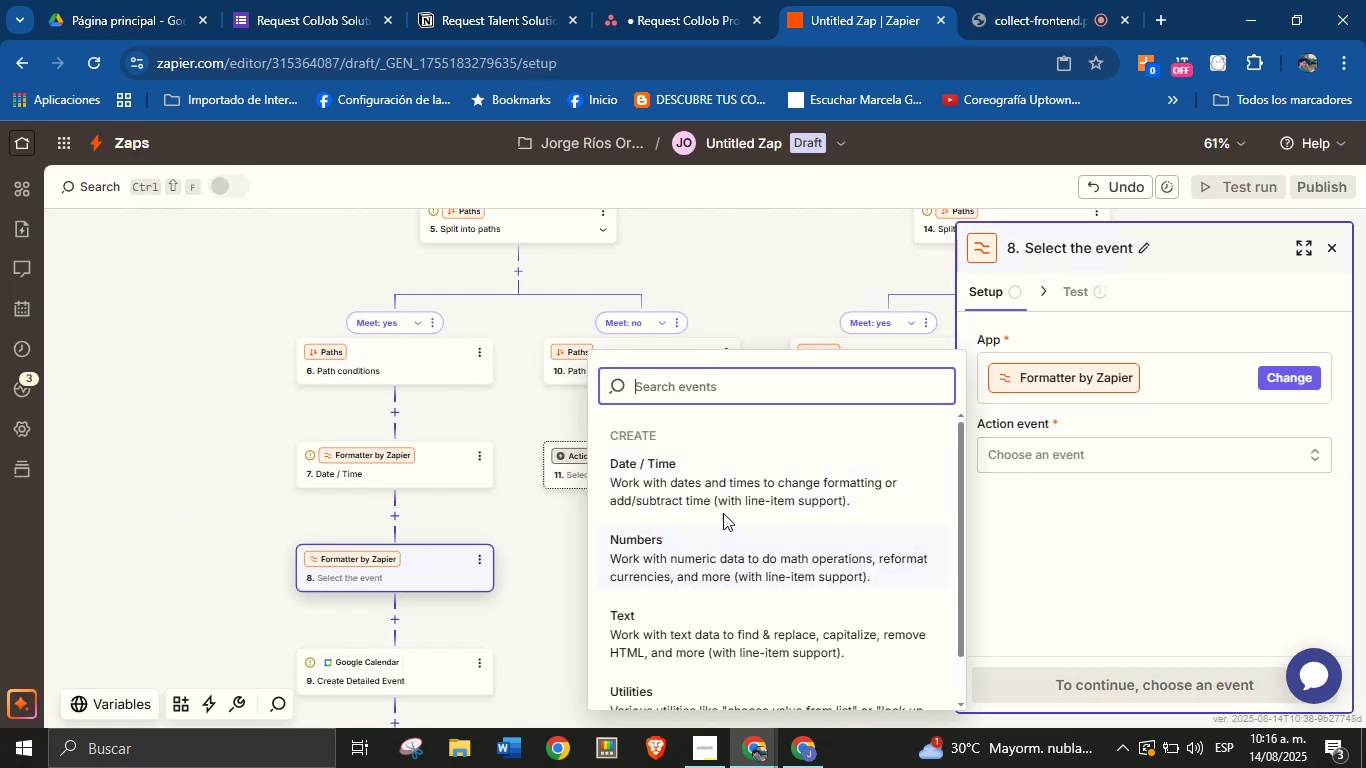 
left_click([732, 489])
 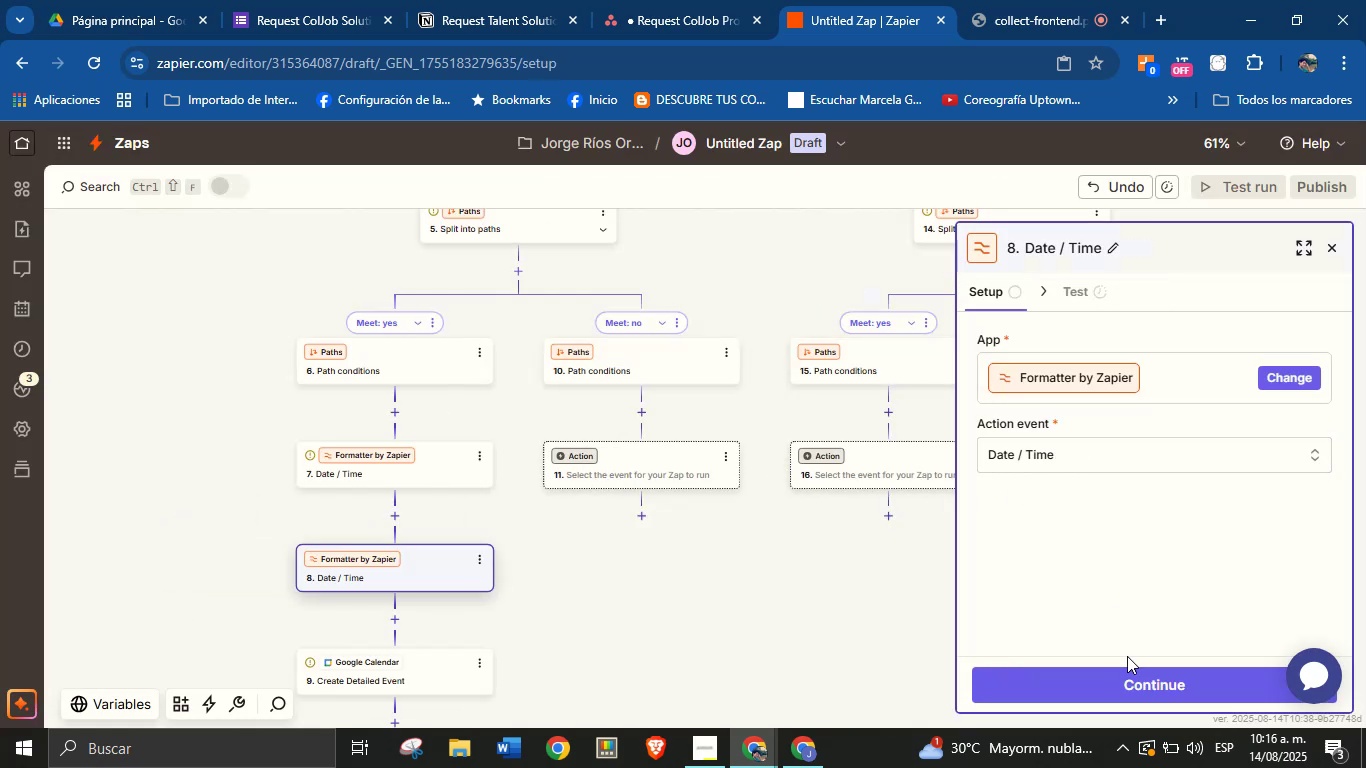 
left_click([1128, 684])
 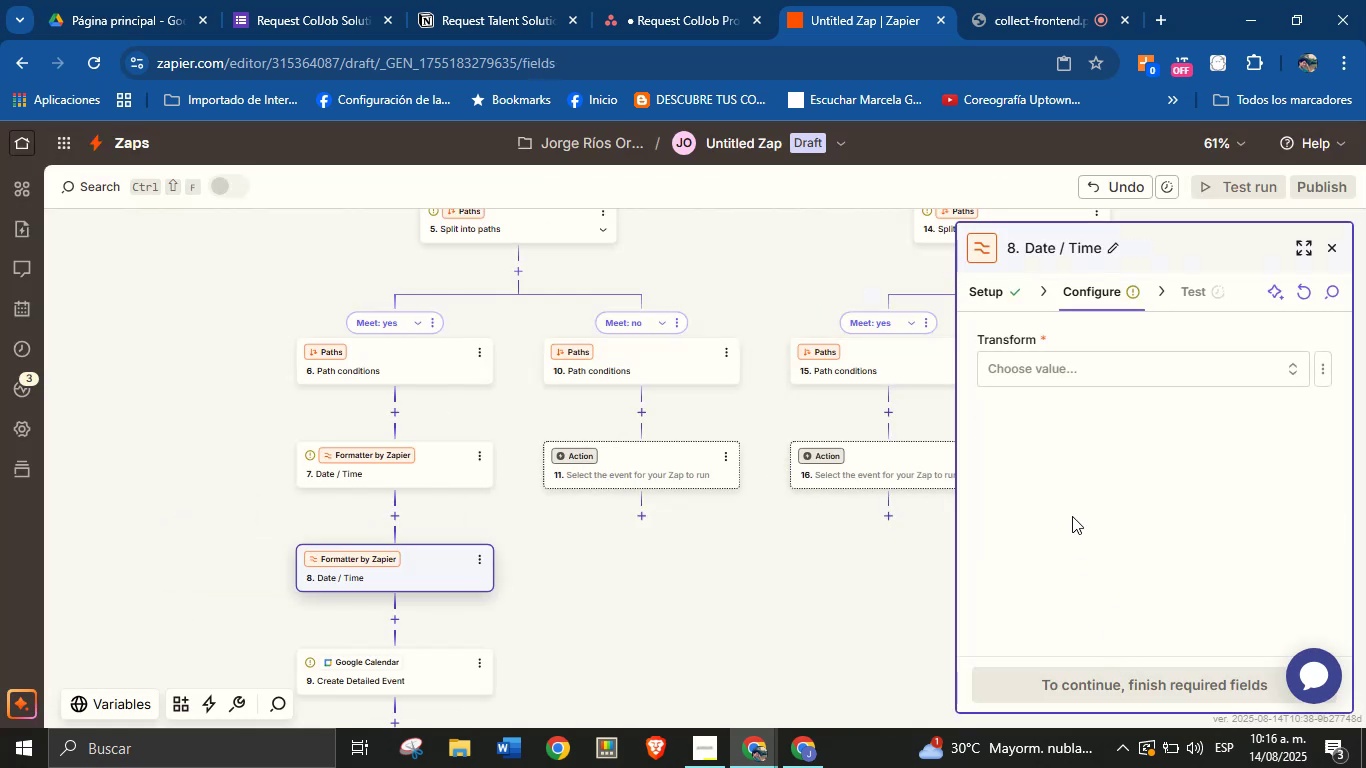 
left_click([1041, 364])
 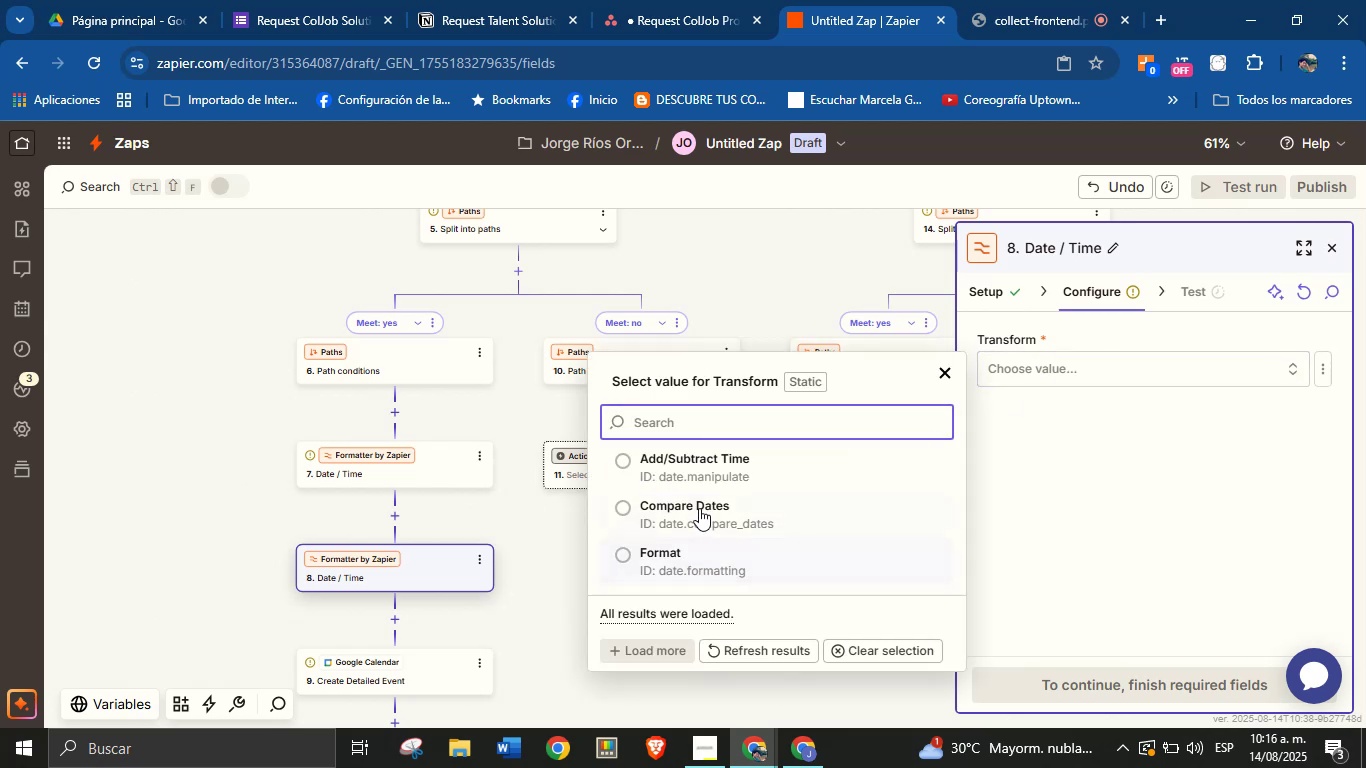 
left_click([706, 473])
 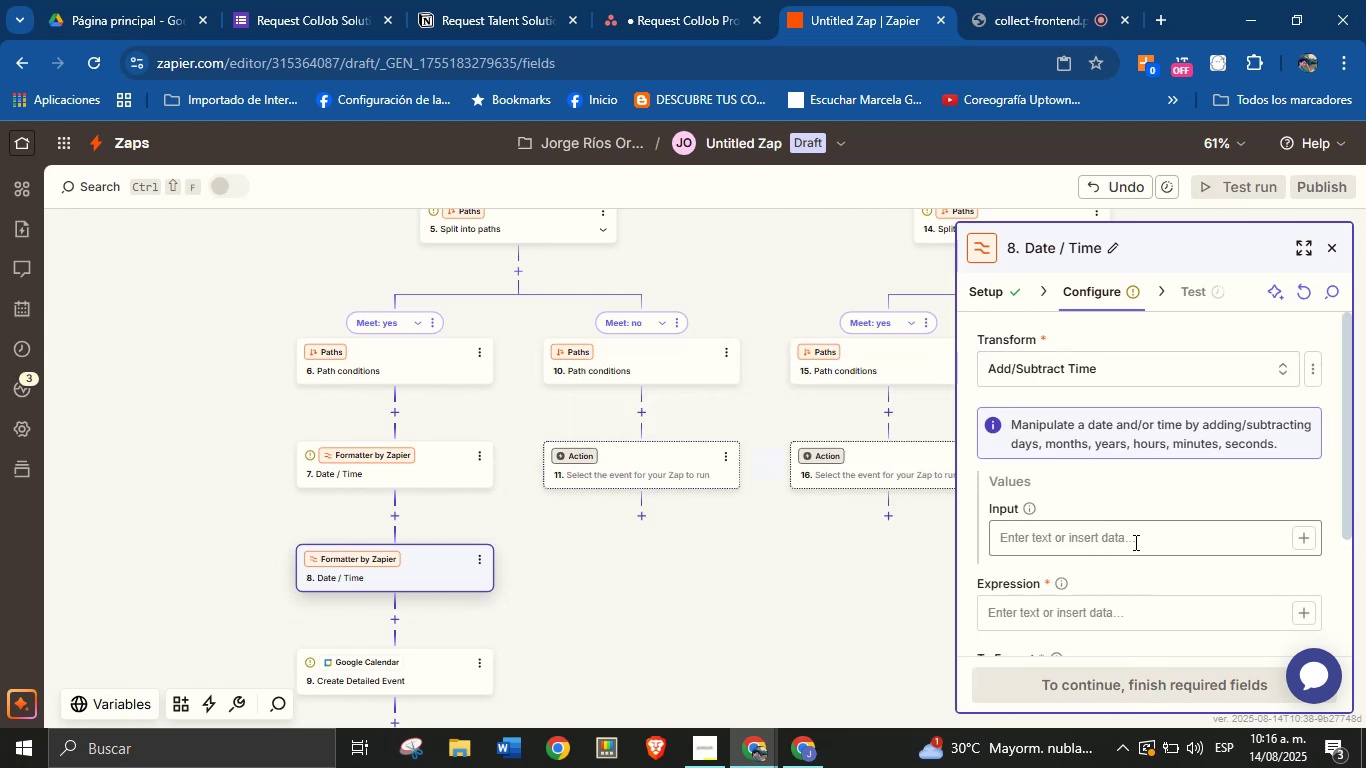 
left_click([1300, 536])
 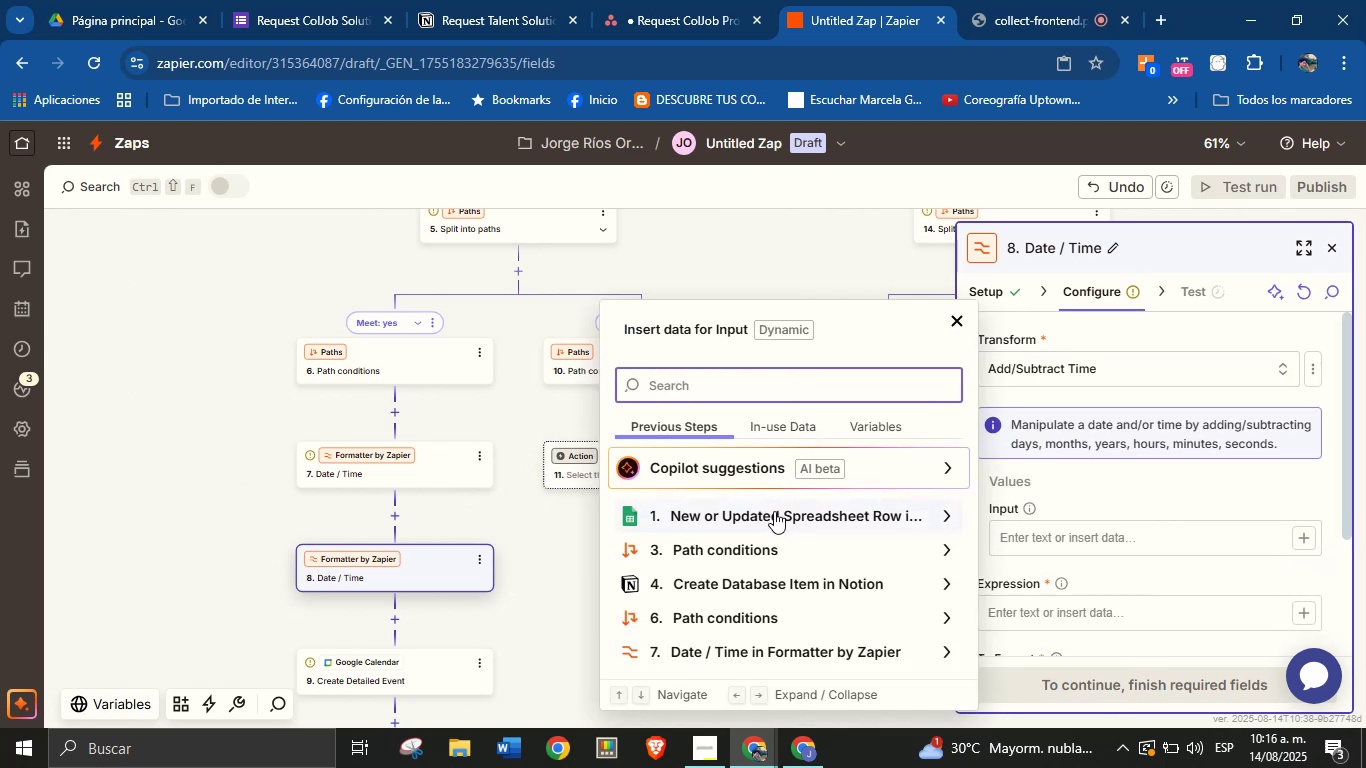 
wait(6.9)
 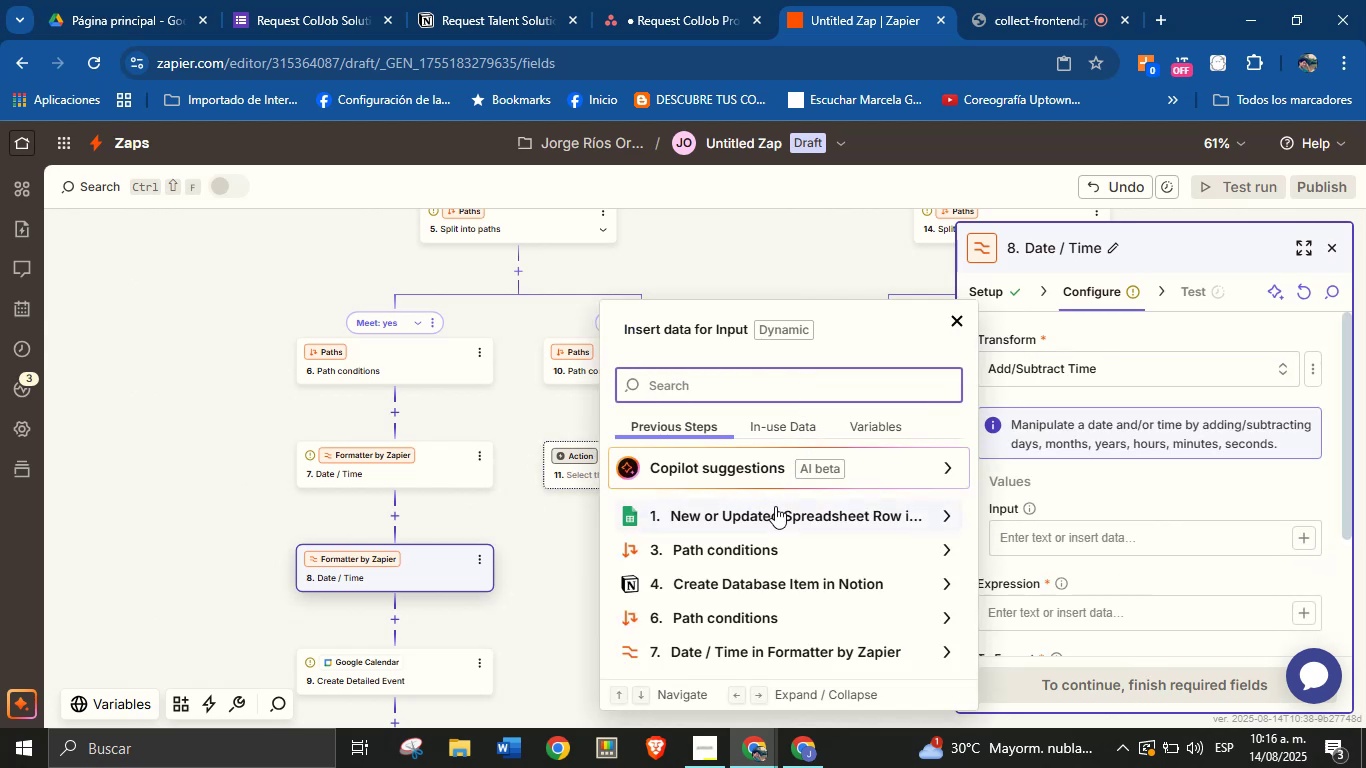 
left_click([800, 586])
 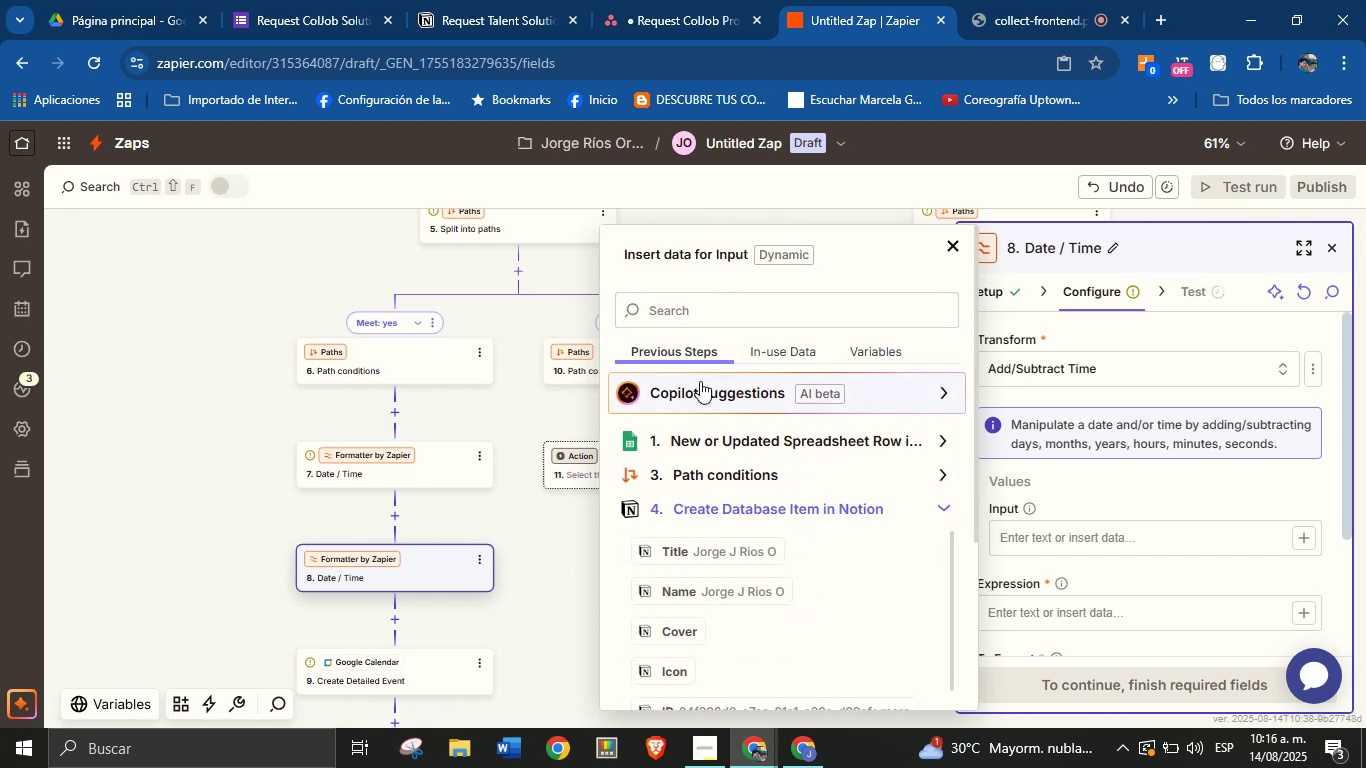 
left_click([726, 313])
 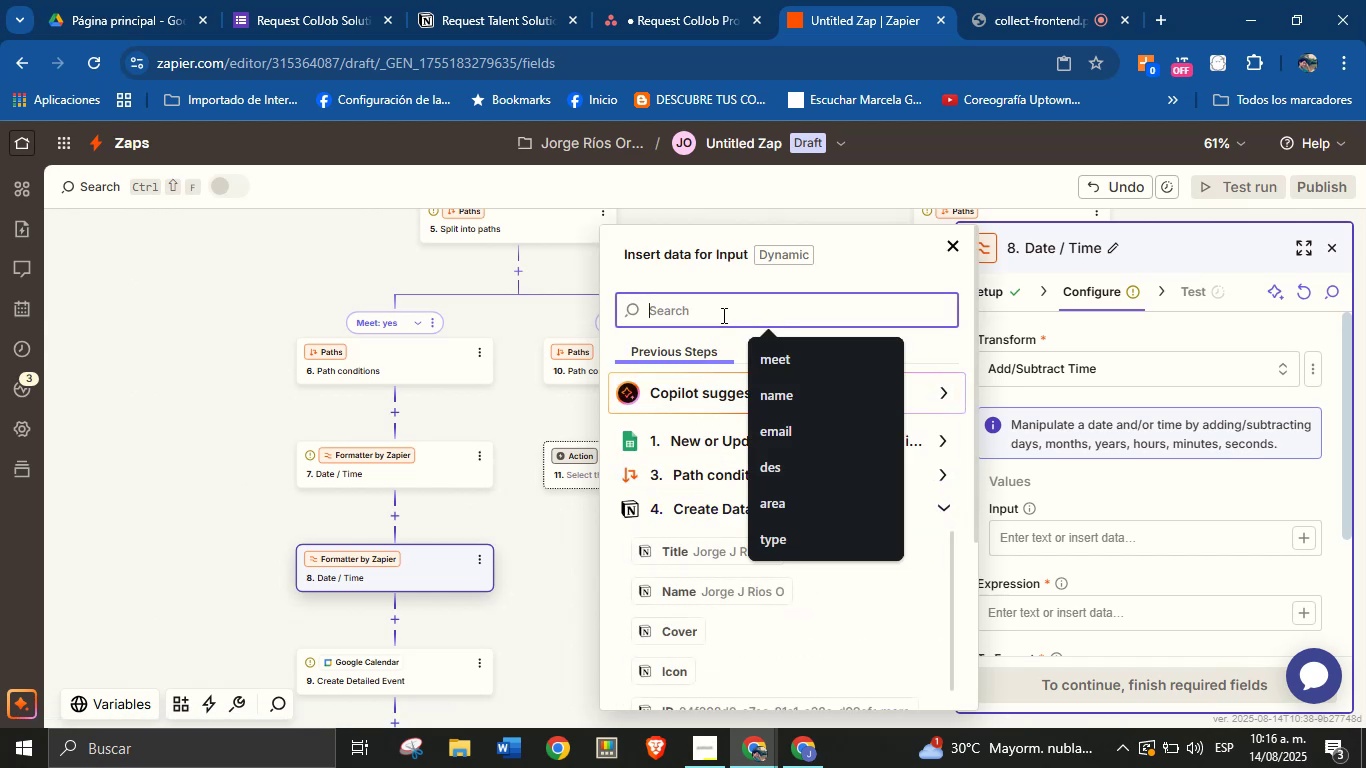 
type(meet)
 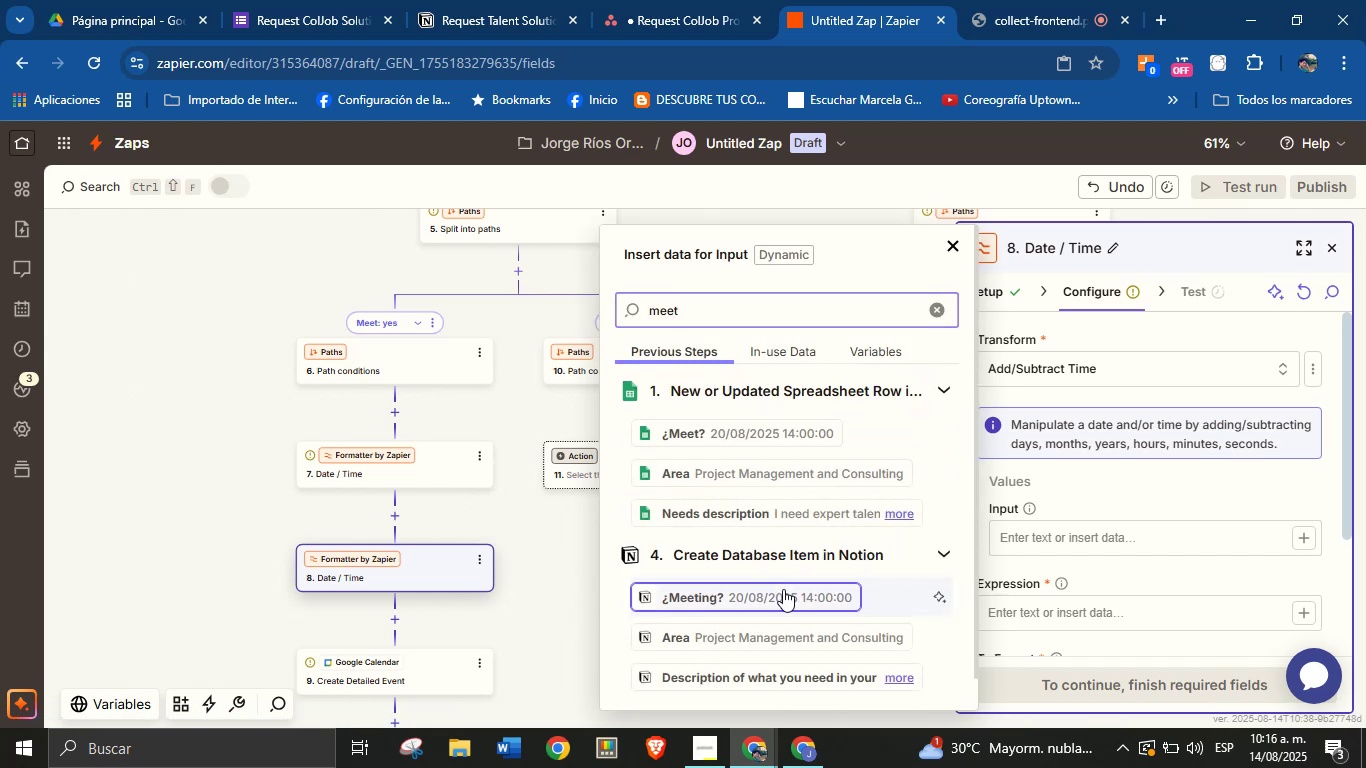 
left_click([1145, 572])
 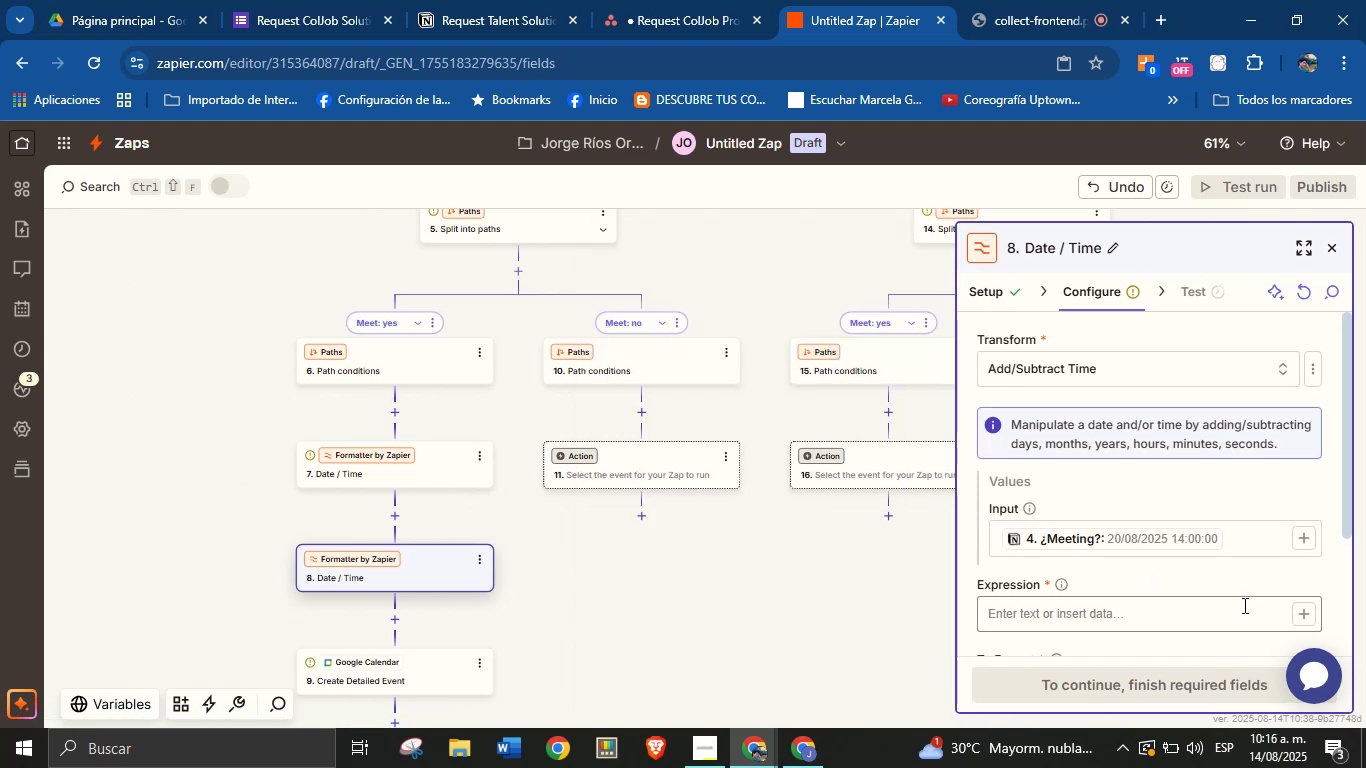 
left_click([1239, 607])
 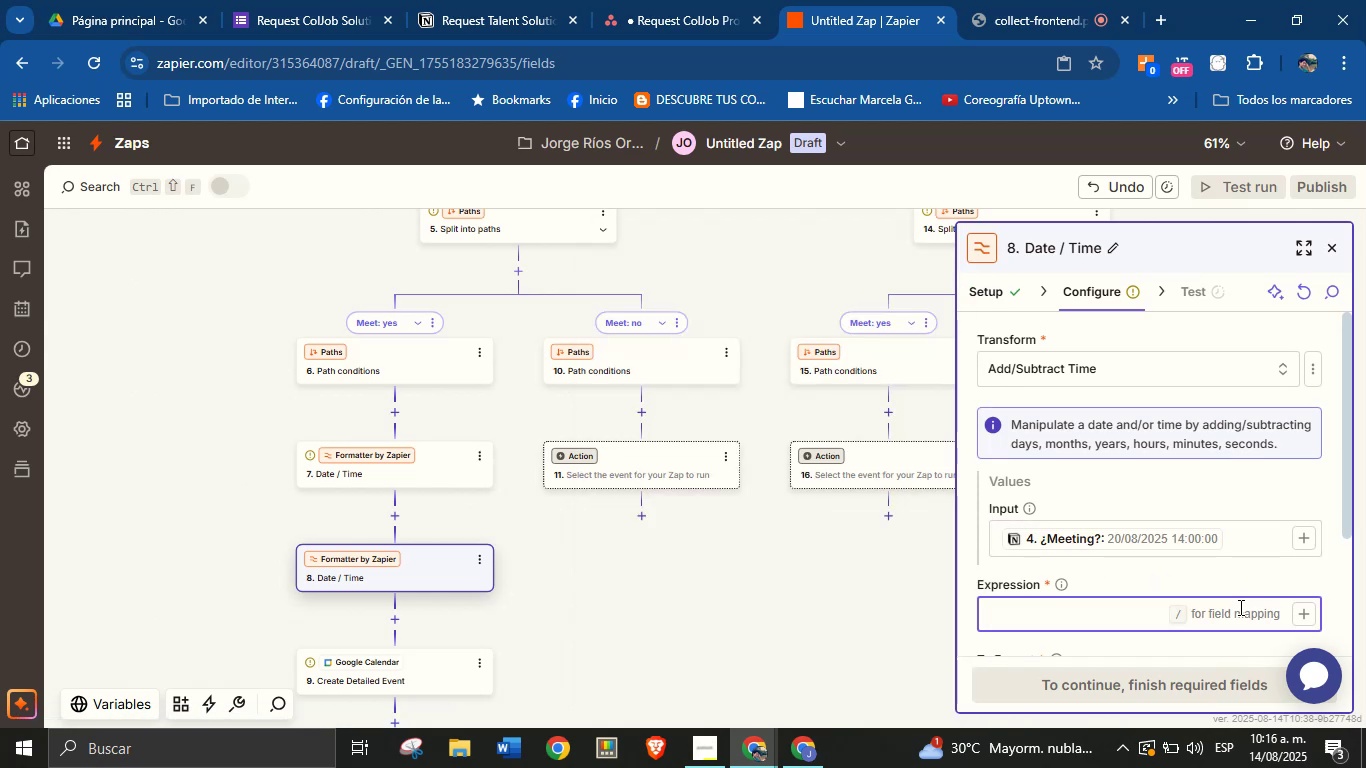 
type(=1 hour)
 